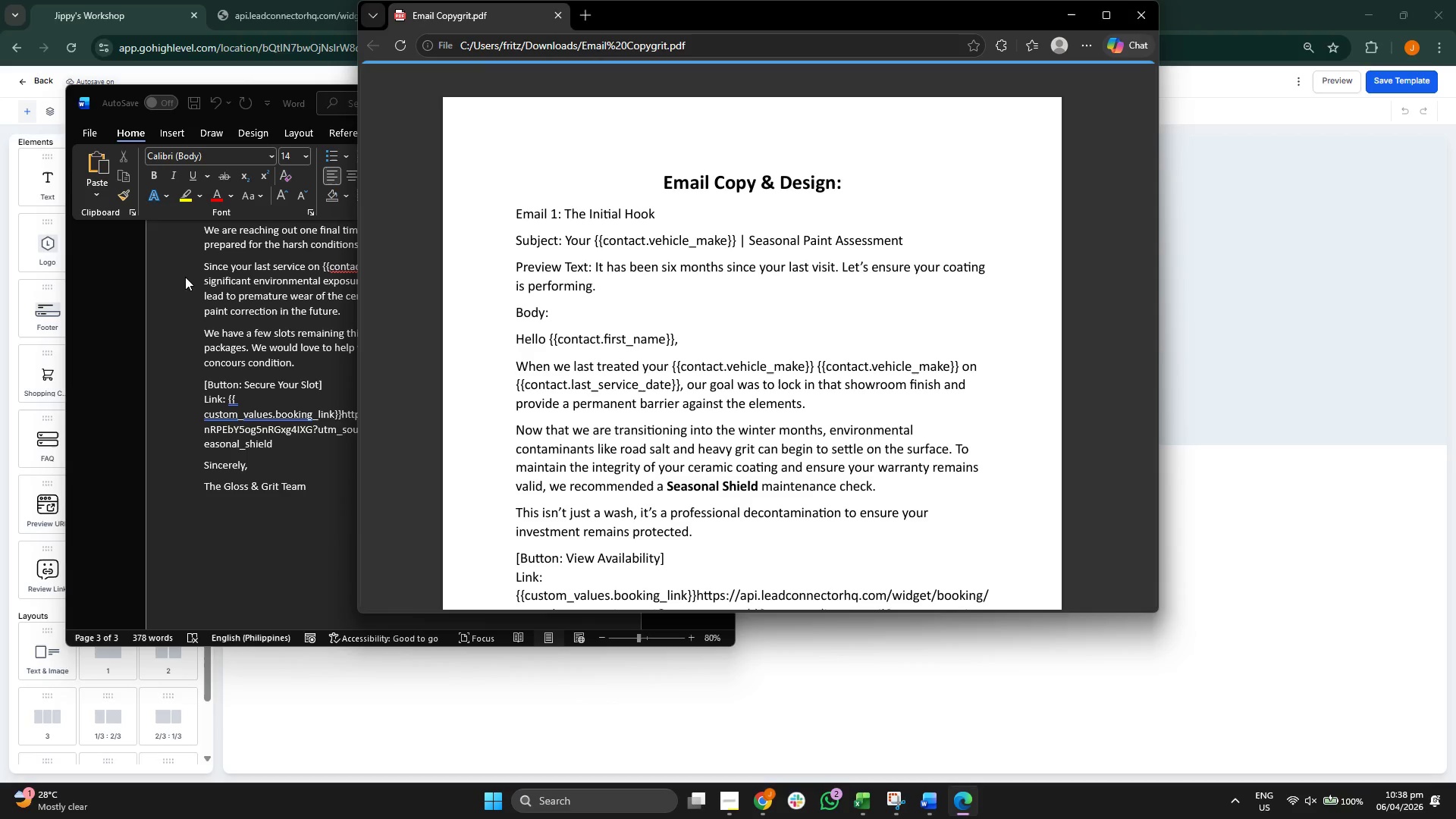 
scroll: coordinate [714, 333], scroll_direction: down, amount: 3.0
 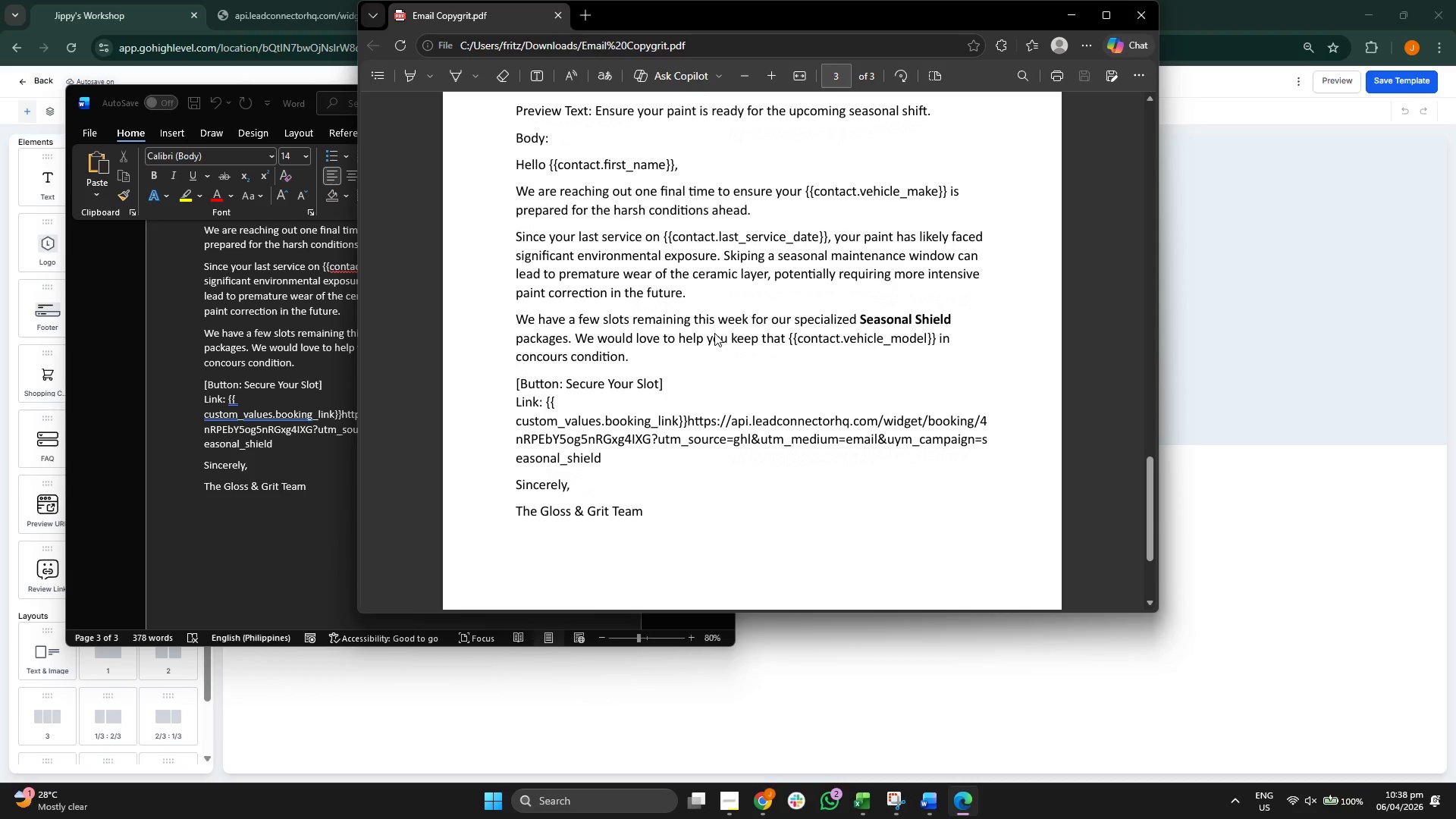 
left_click([163, 266])
 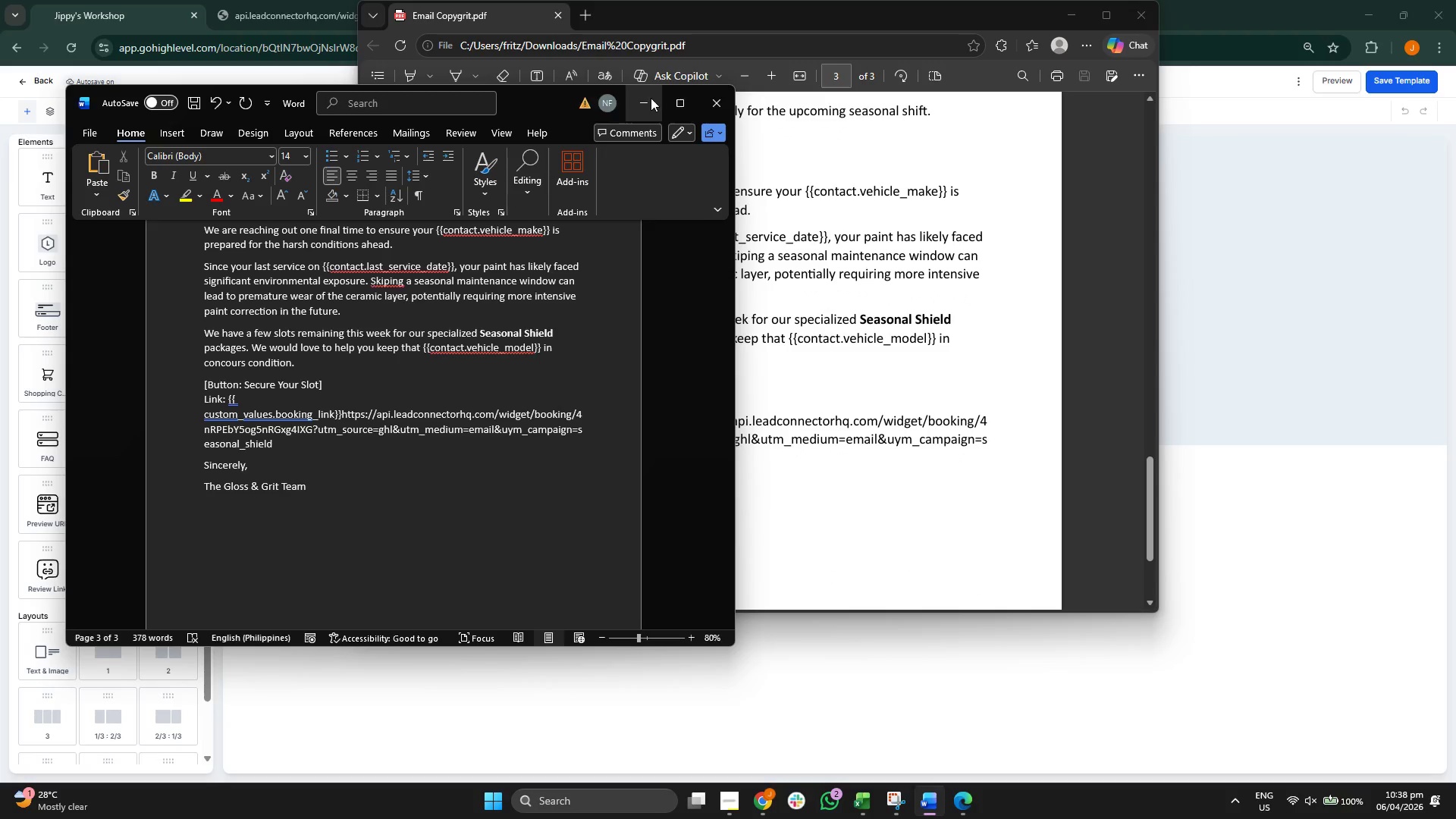 
left_click([648, 99])
 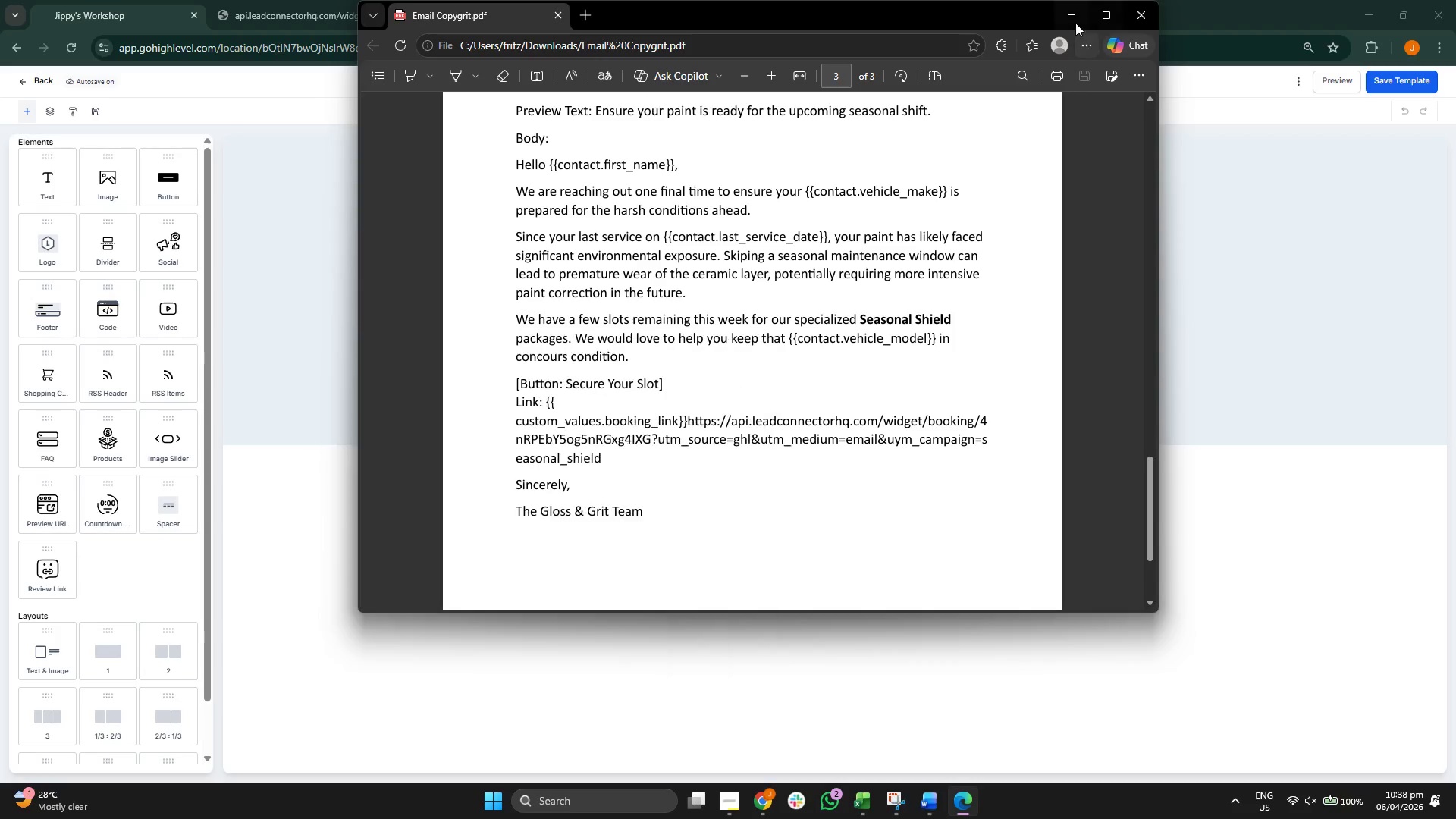 
left_click([1073, 20])
 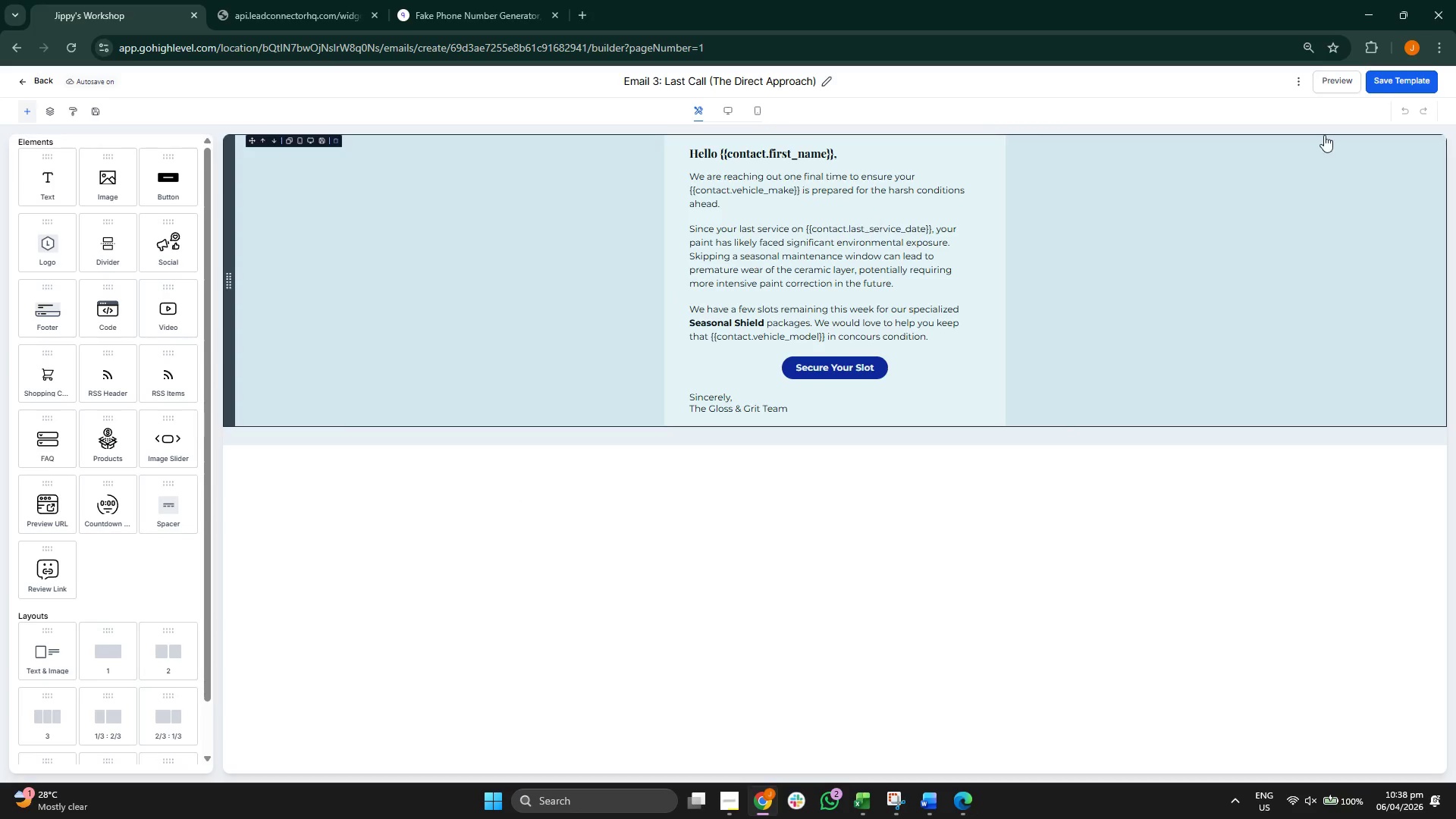 
left_click([1385, 83])
 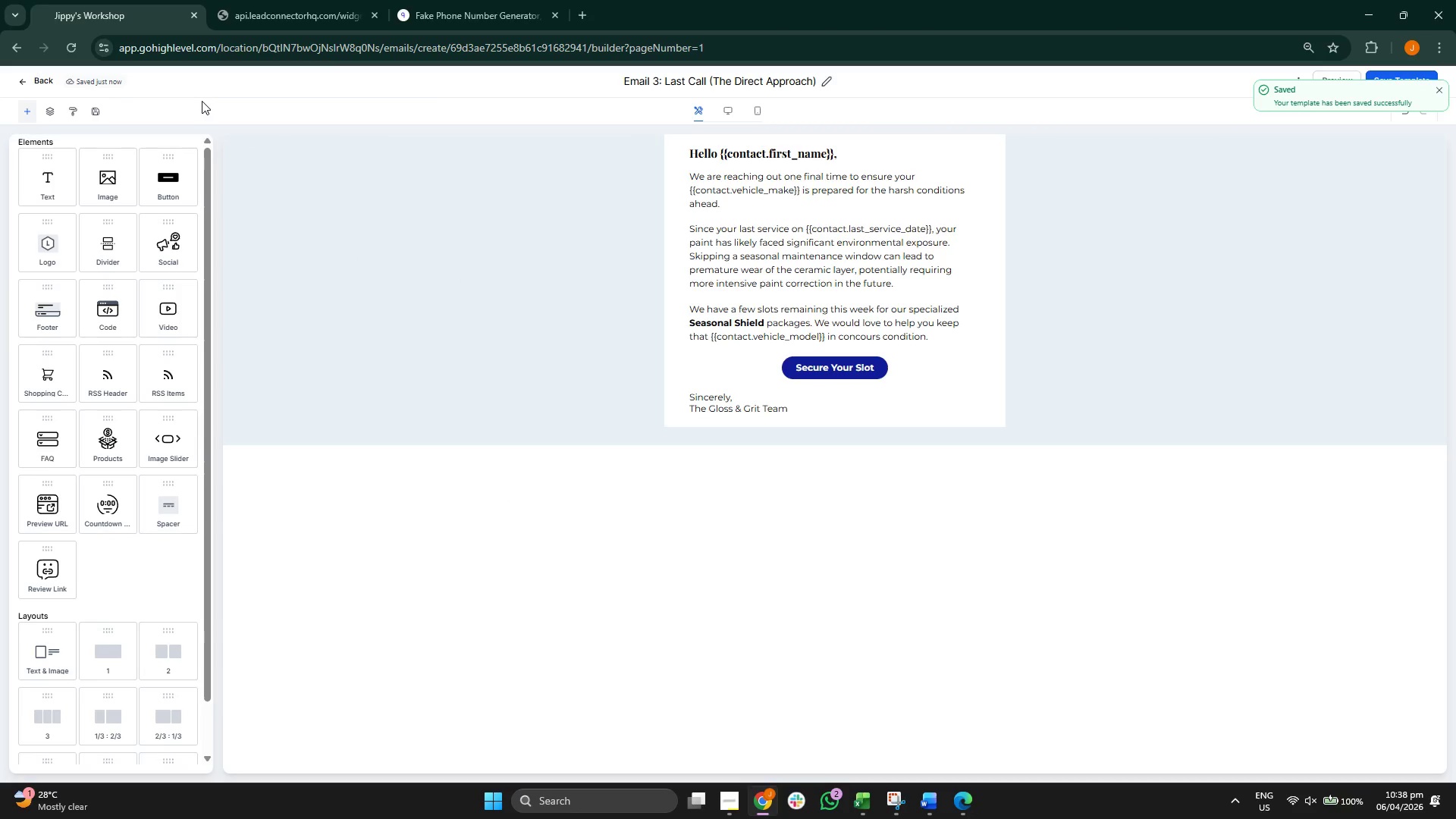 
left_click([32, 77])
 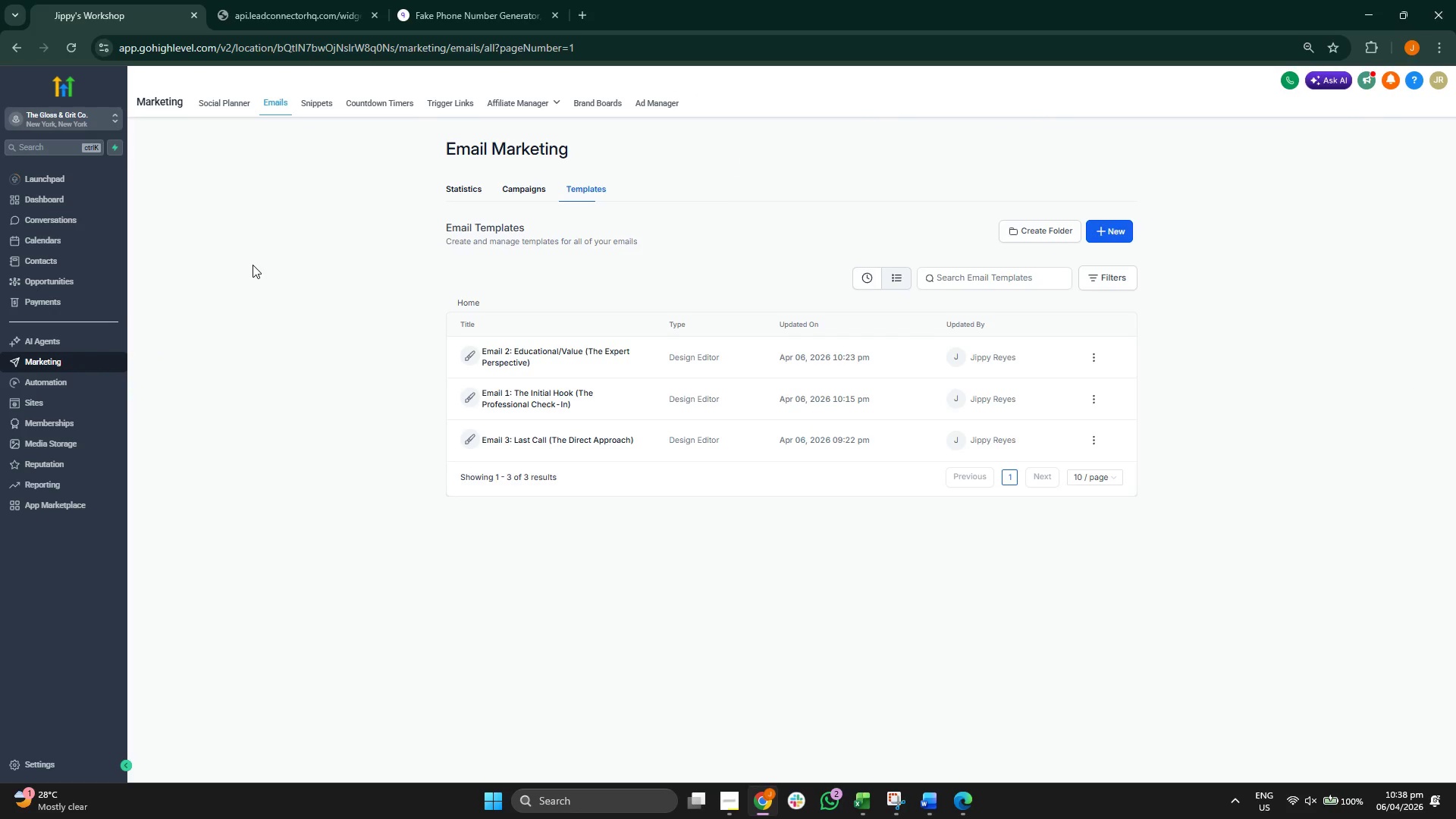 
wait(8.97)
 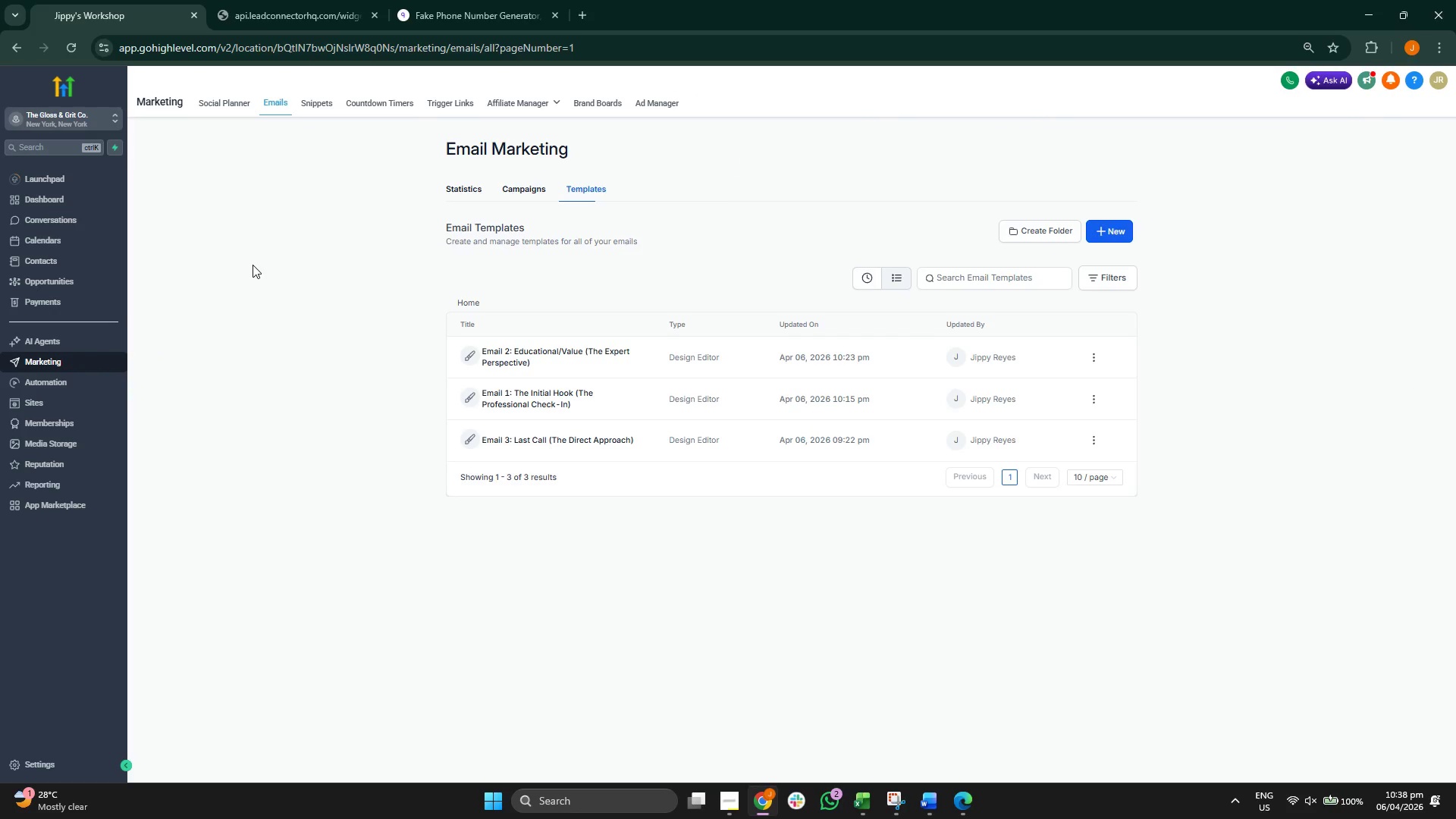 
left_click([61, 265])
 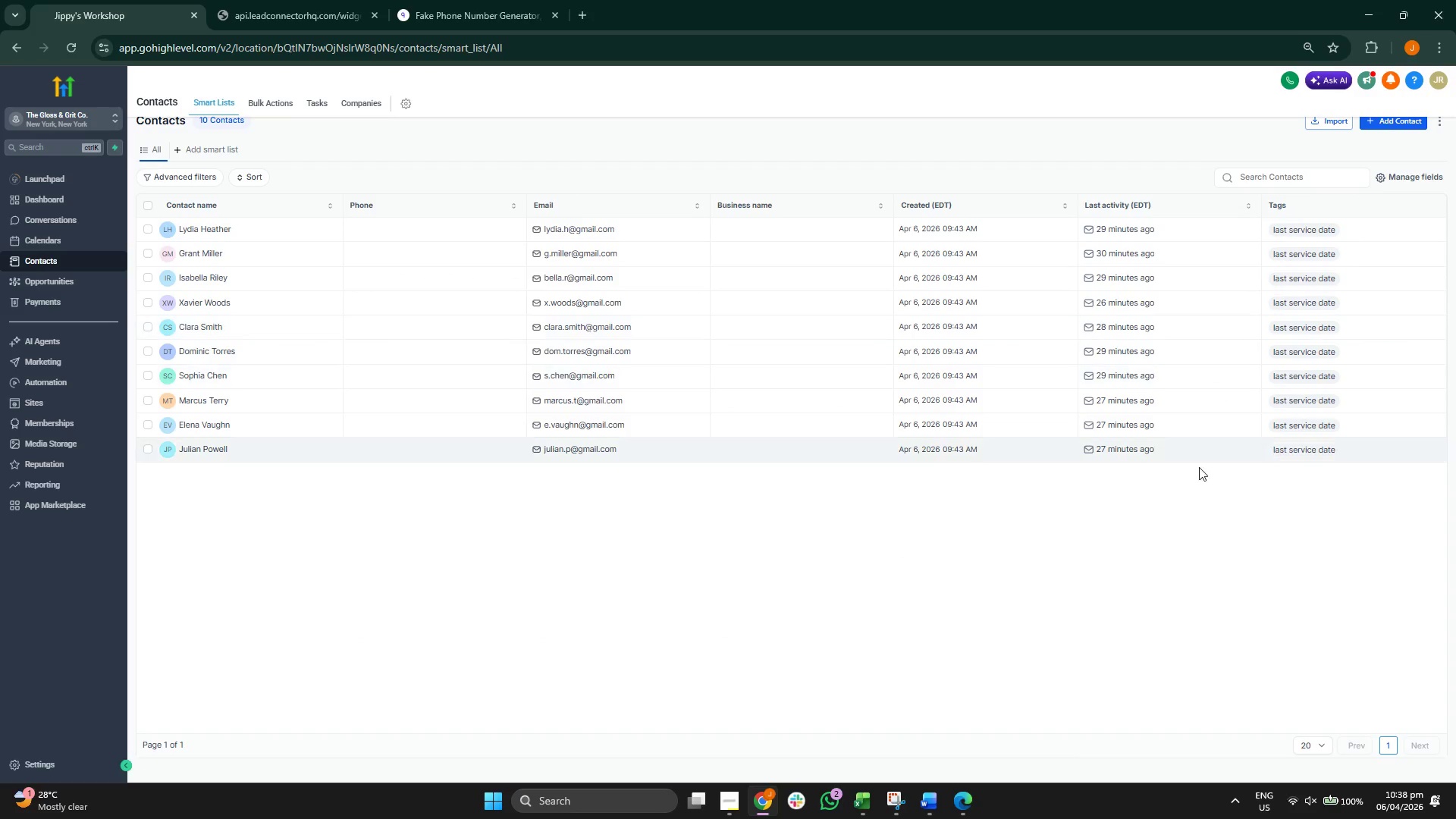 
wait(13.09)
 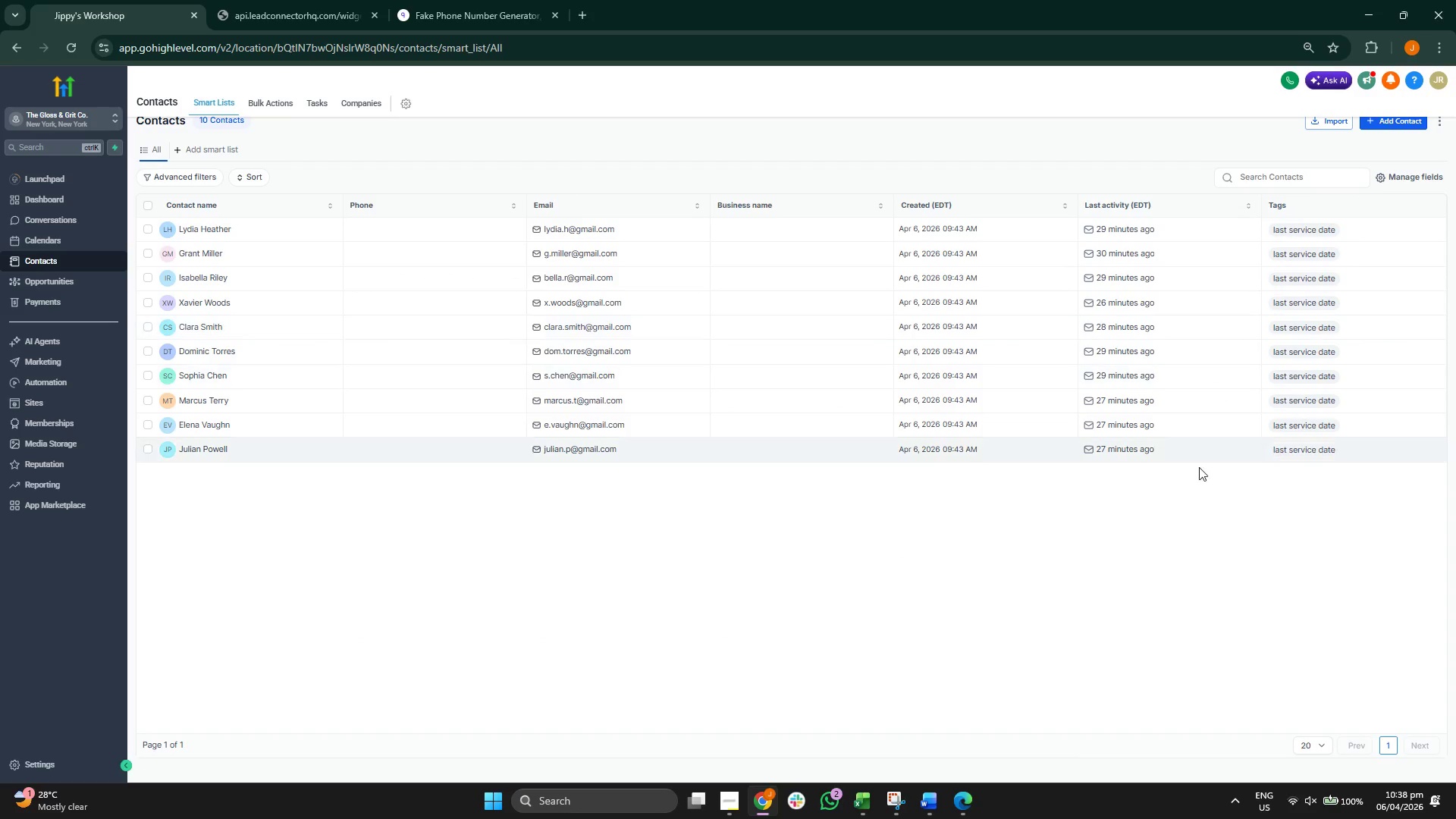 
left_click([69, 118])
 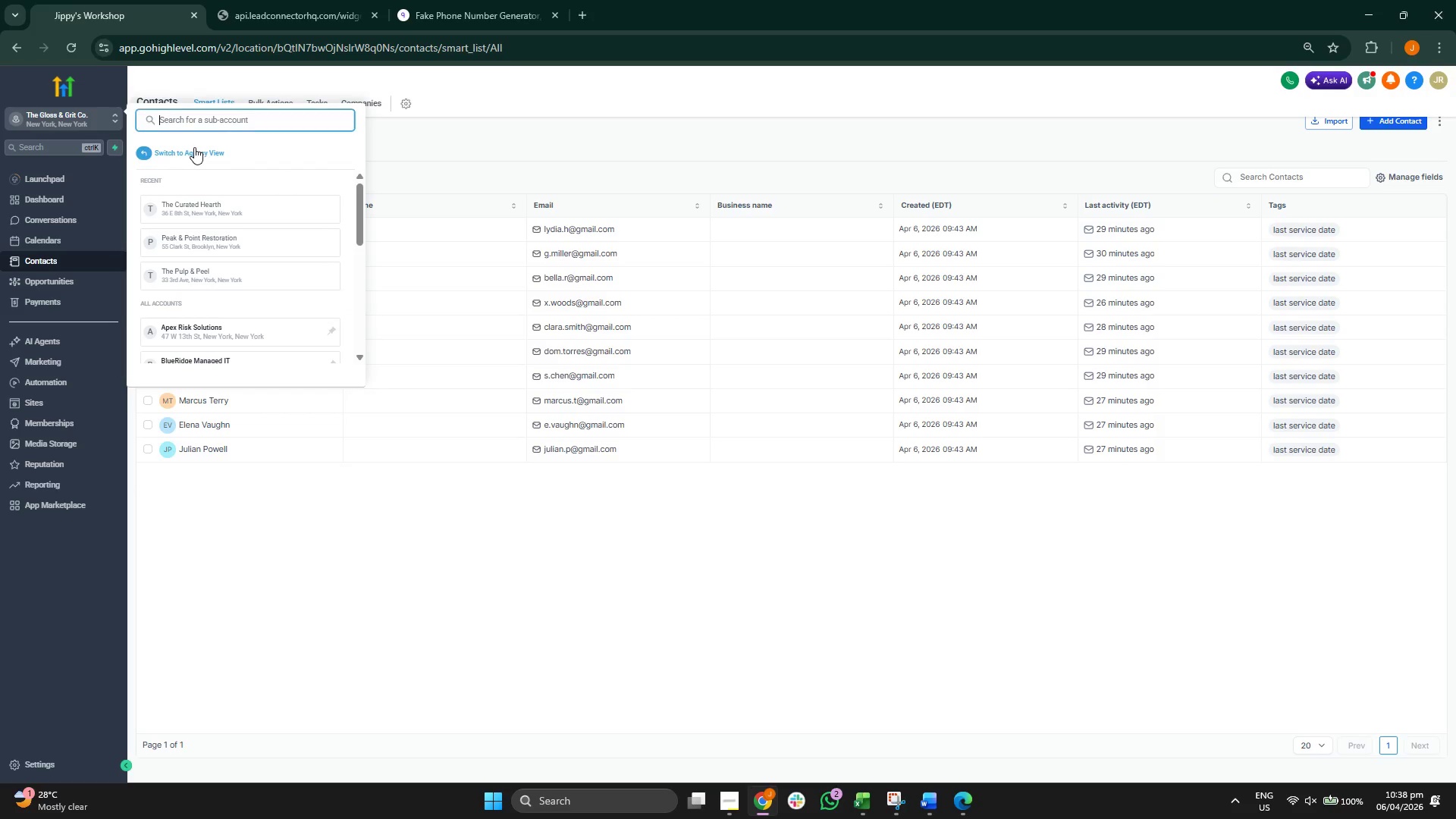 
left_click([196, 149])
 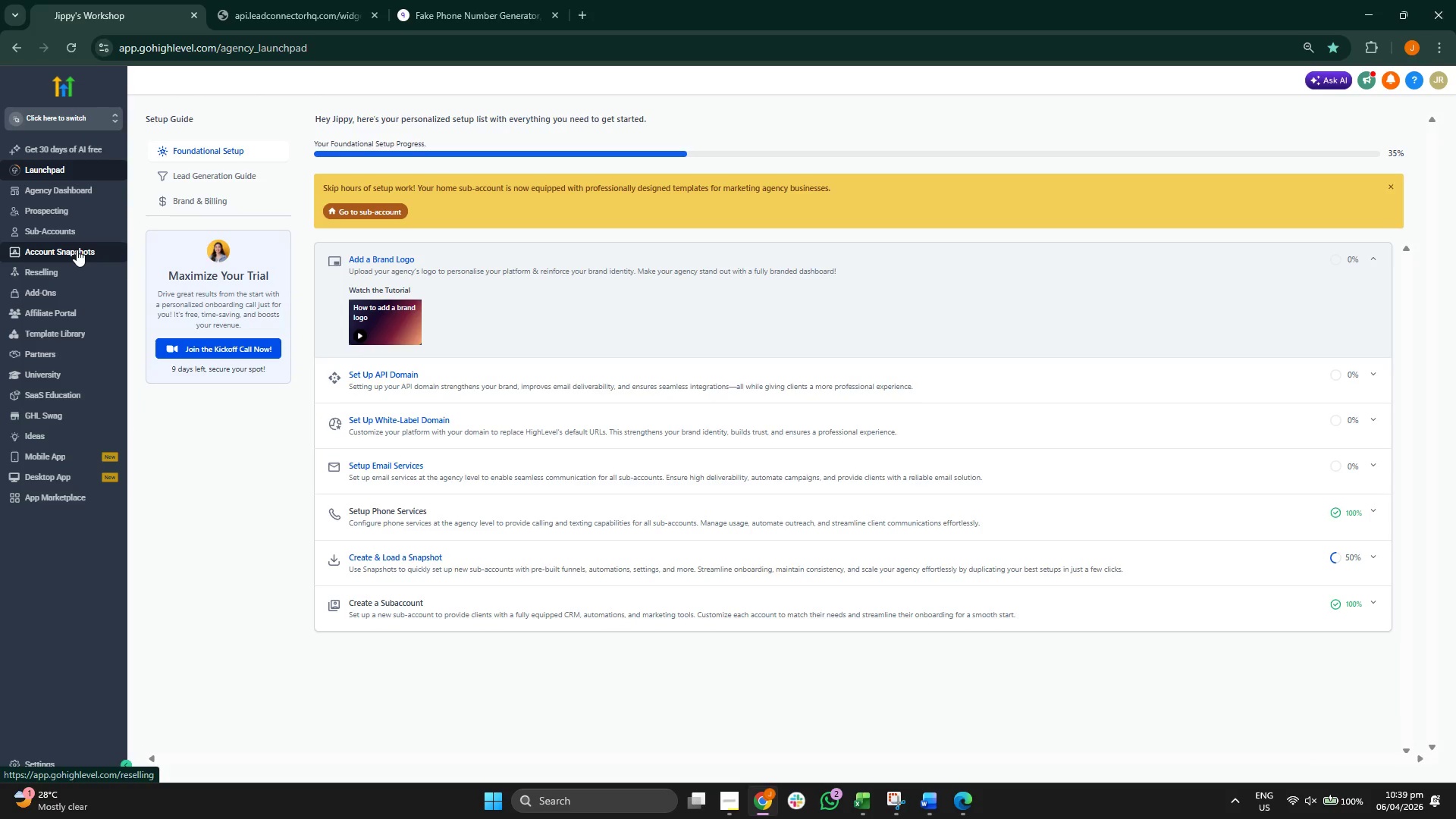 
wait(11.75)
 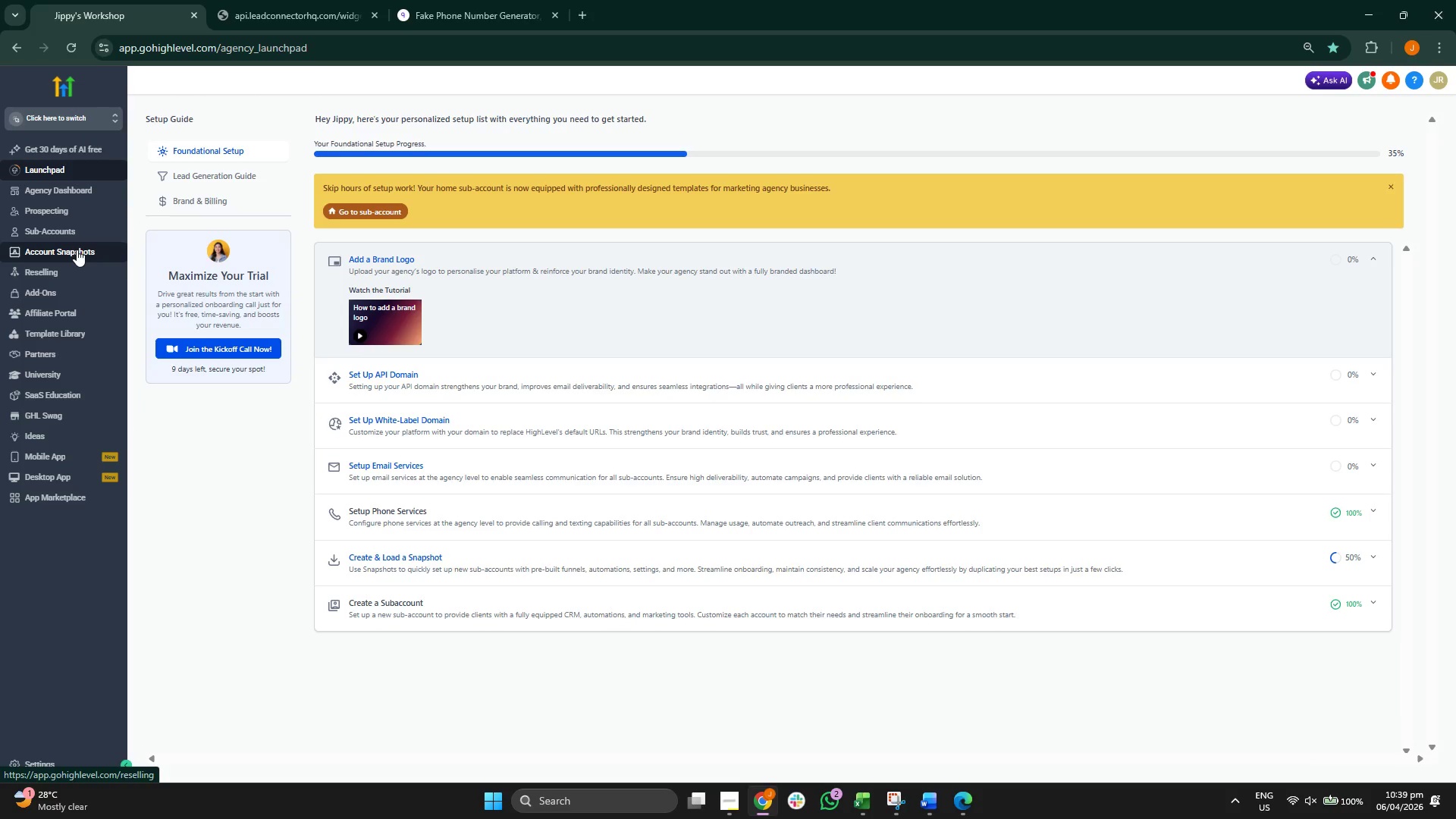 
left_click([1418, 408])
 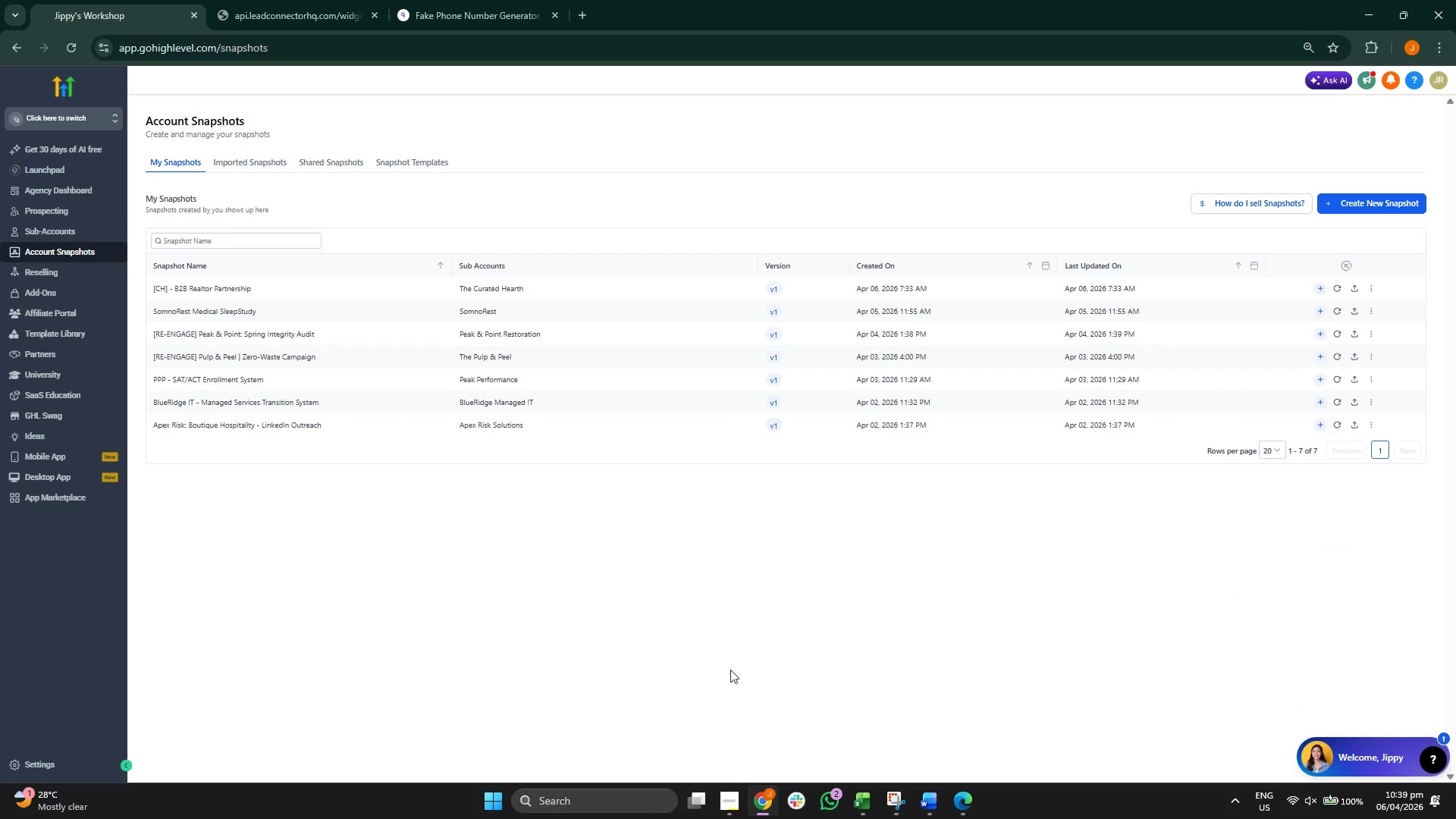 
left_click([723, 793])
 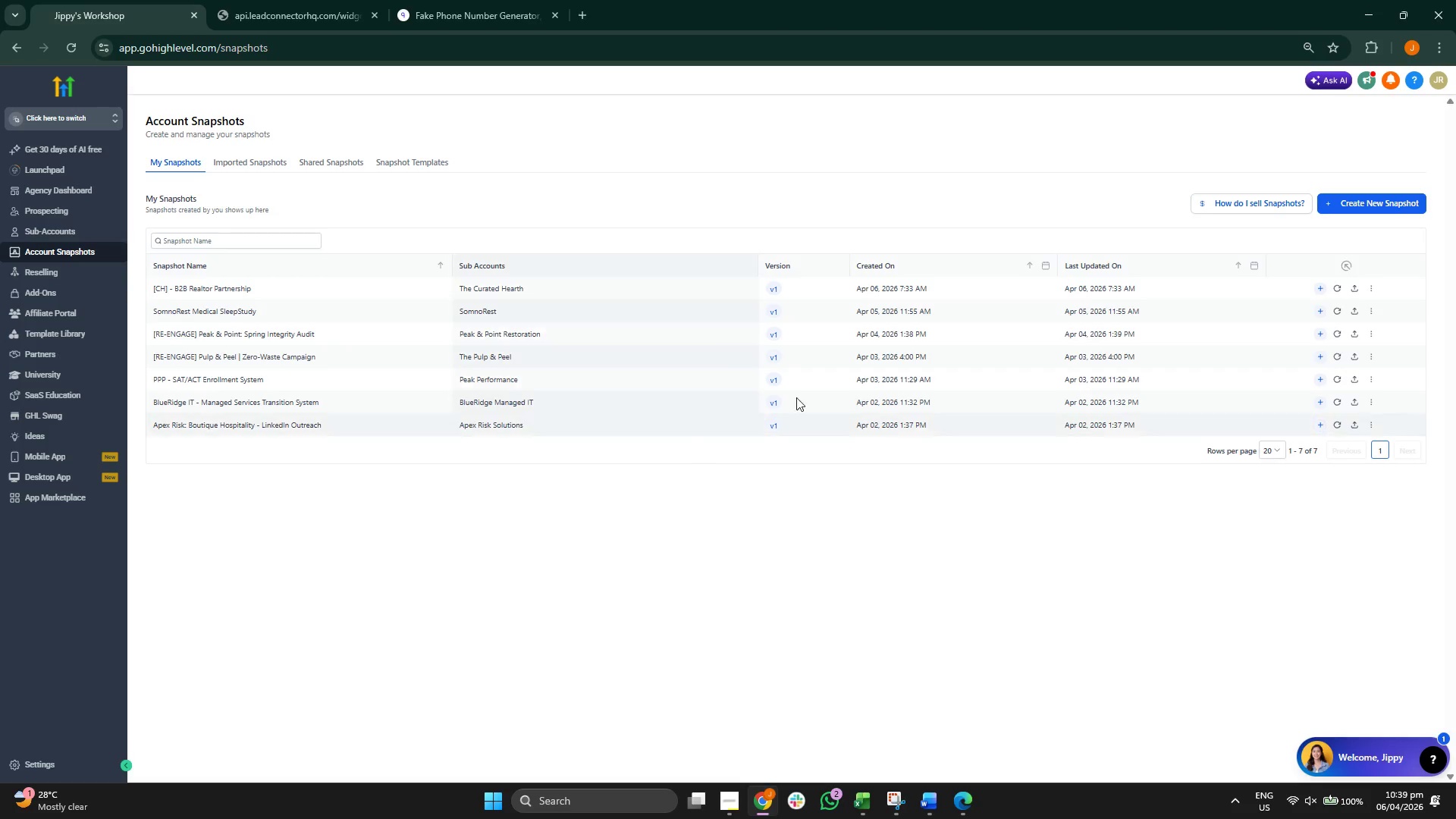 
wait(5.95)
 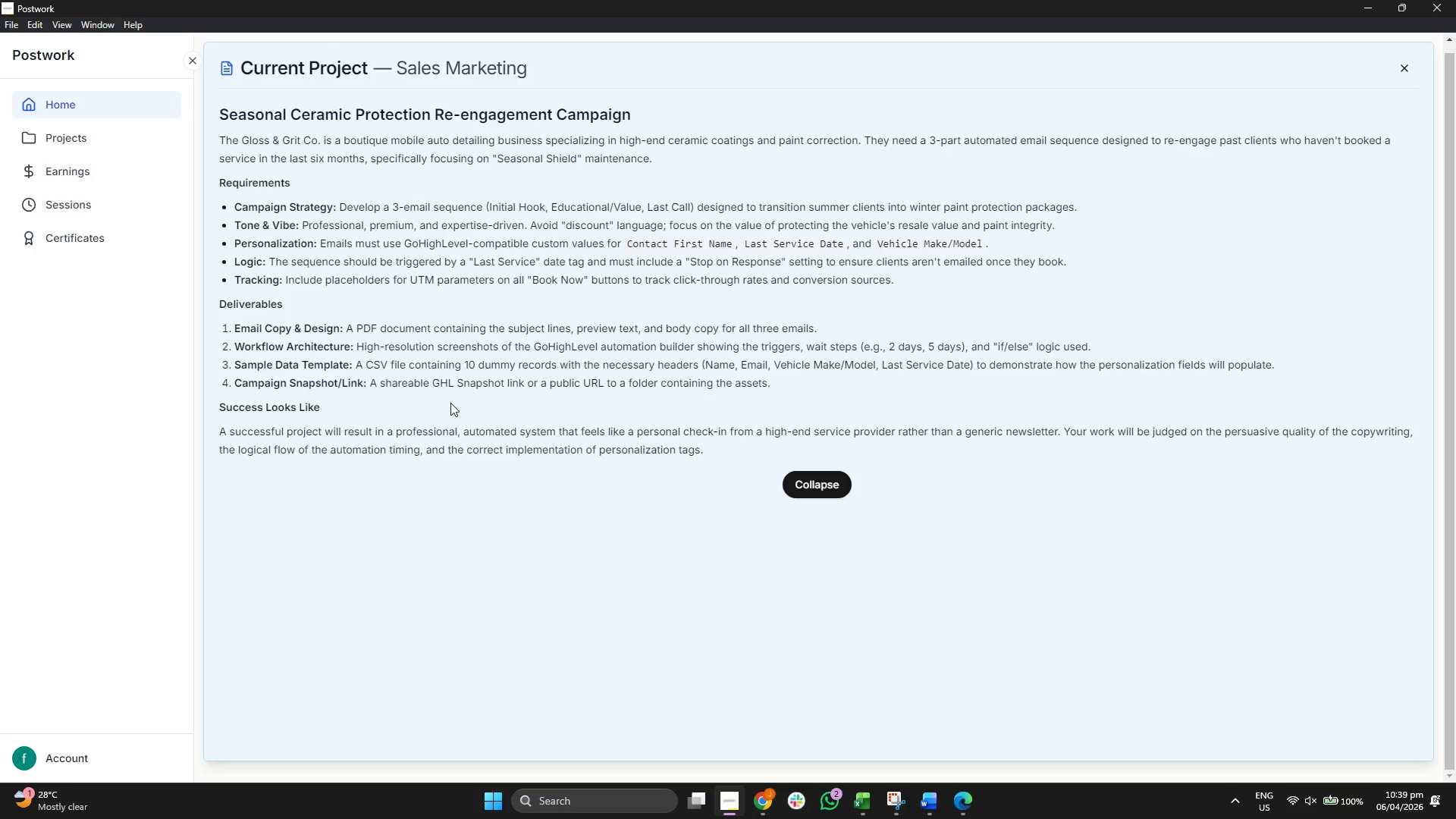 
left_click([1367, 202])
 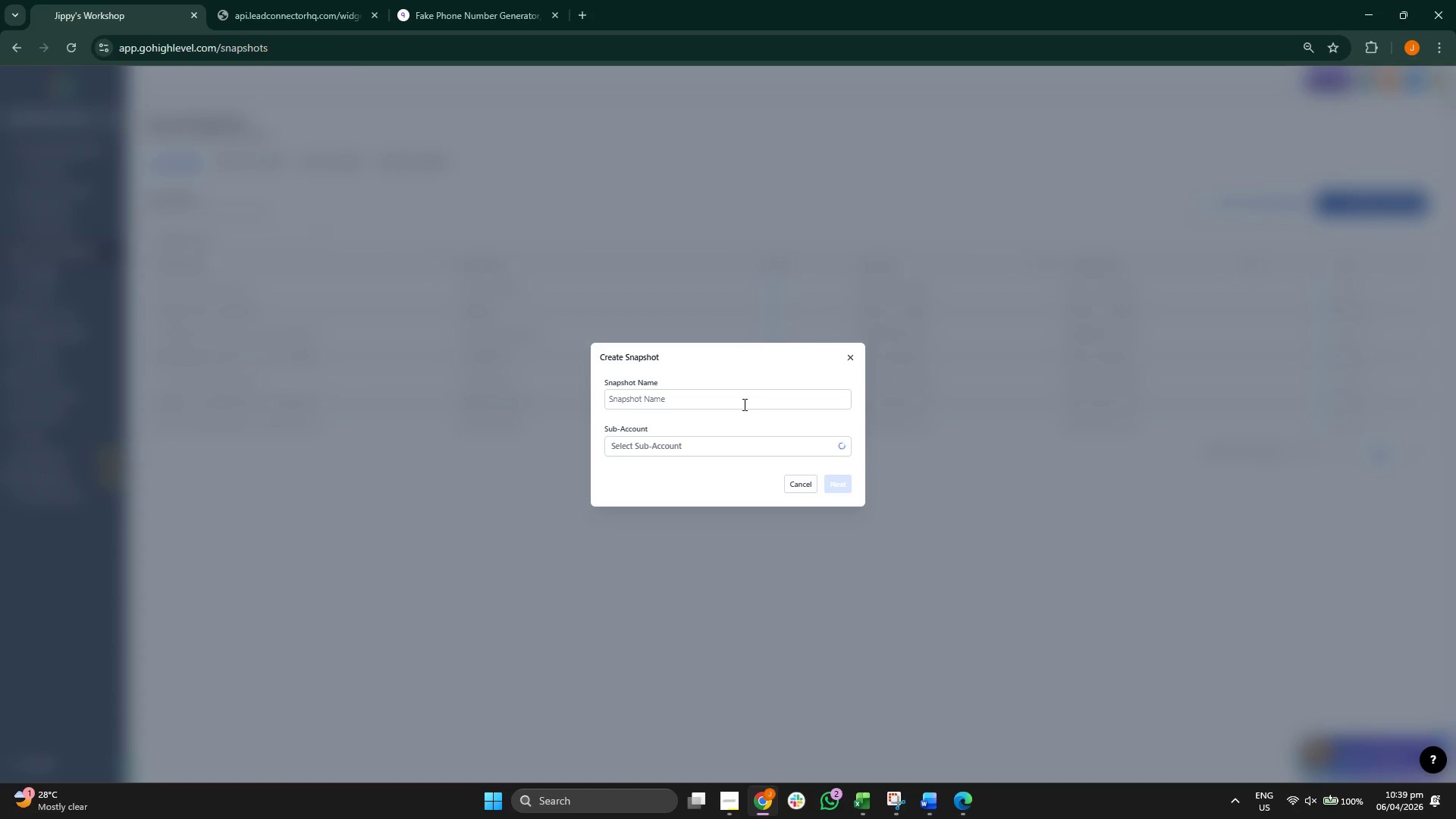 
left_click([720, 442])
 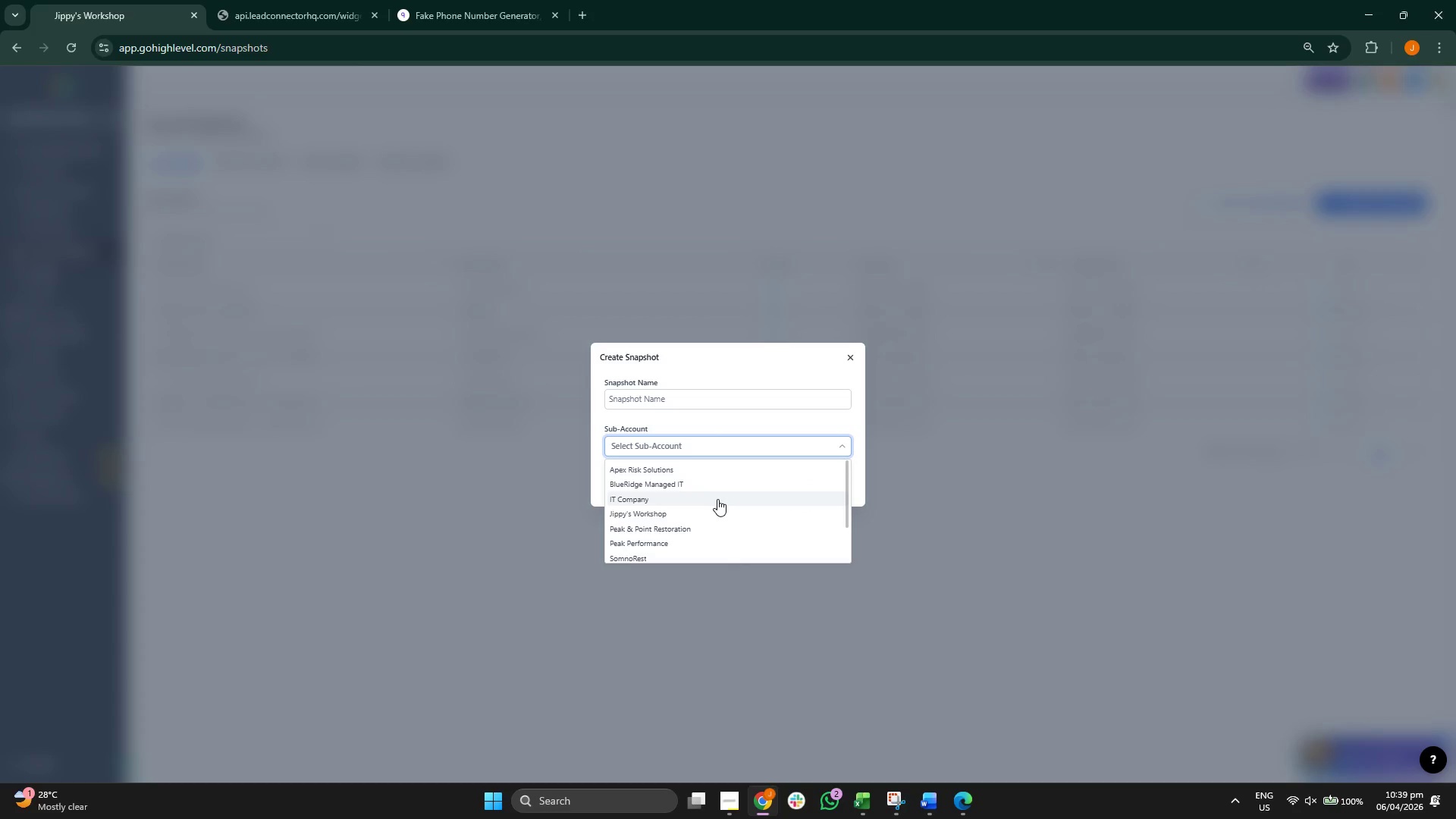 
scroll: coordinate [681, 537], scroll_direction: down, amount: 5.0
 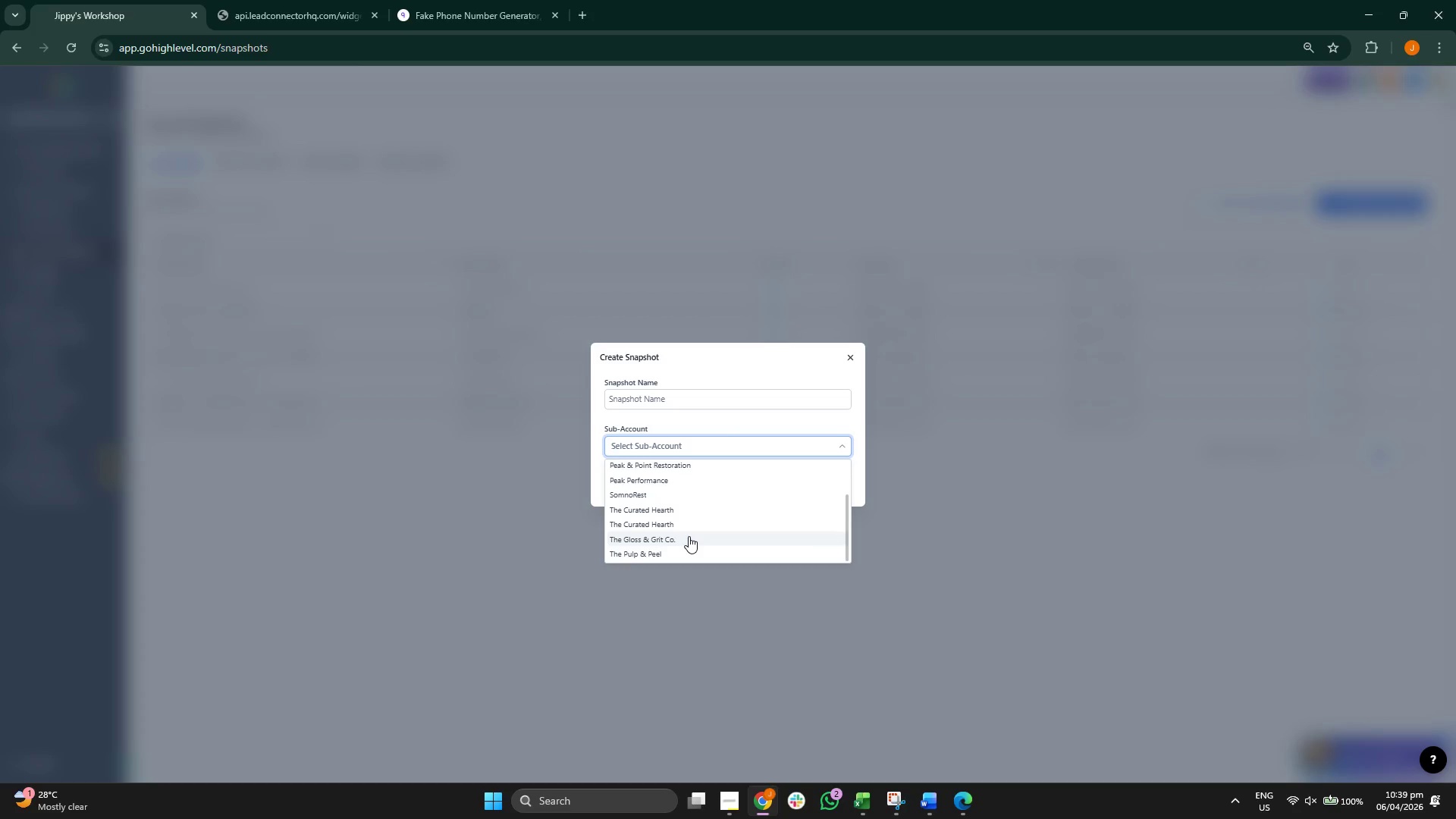 
left_click([689, 536])
 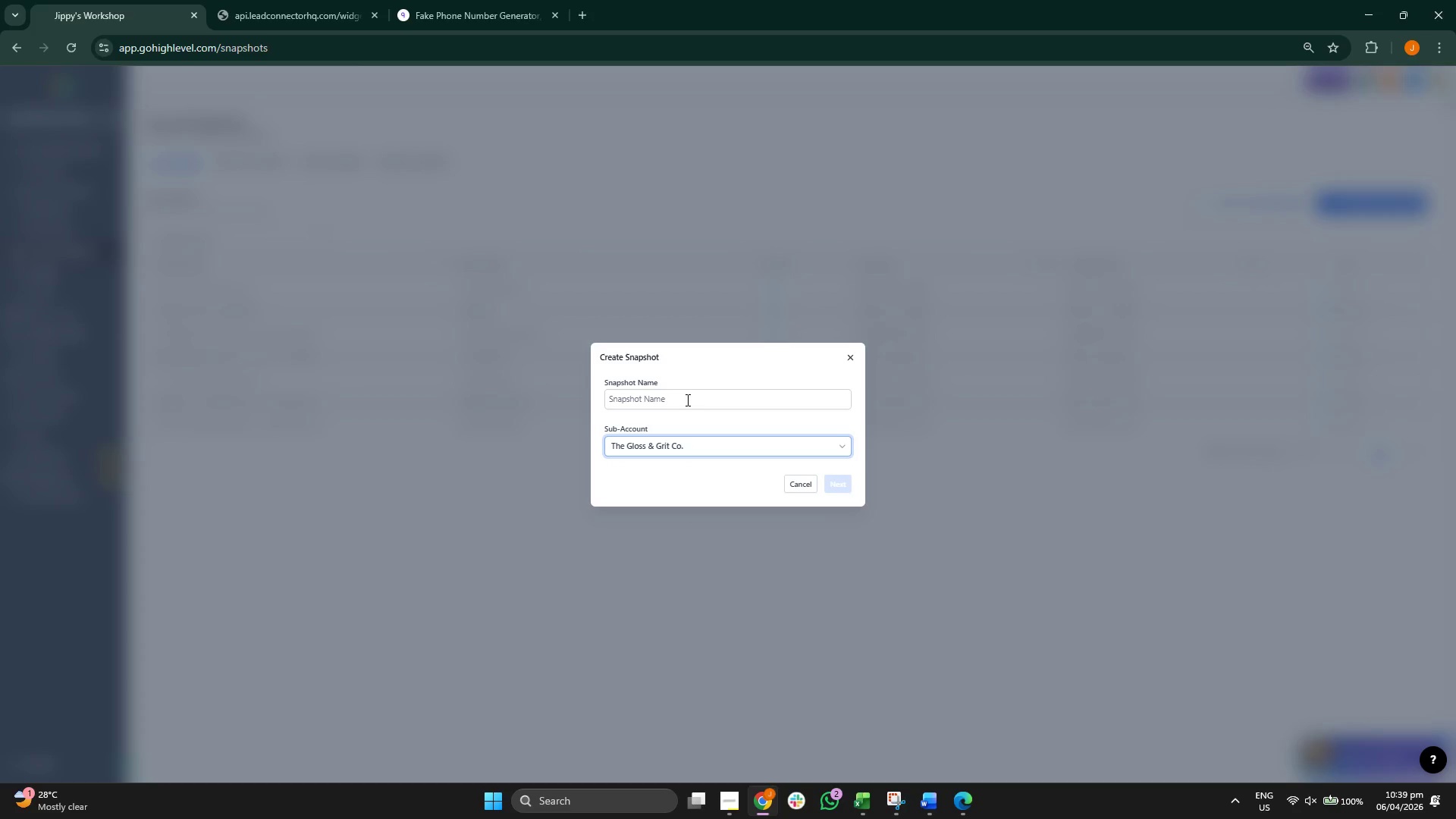 
left_click([688, 392])
 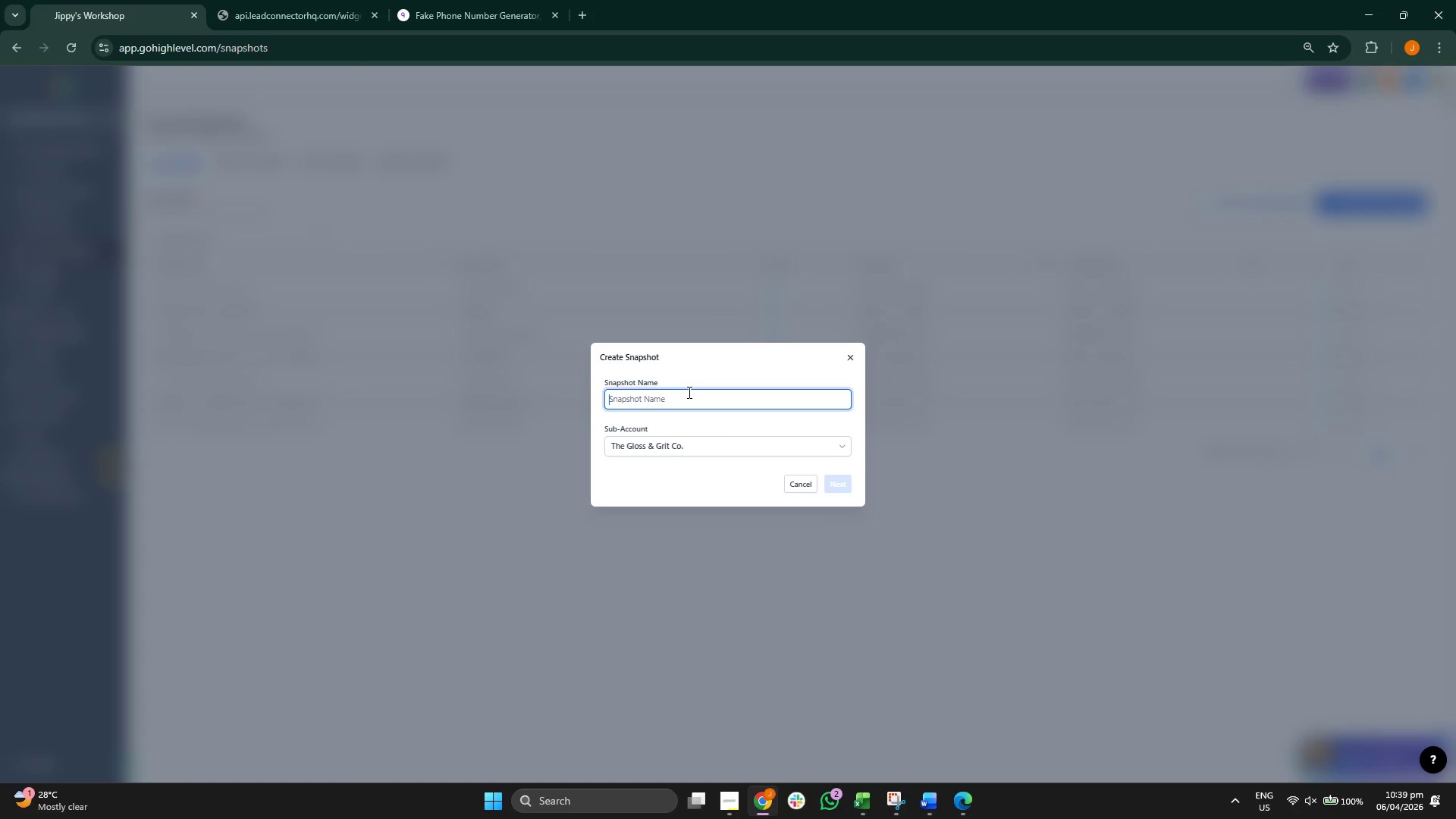 
type([GGG] - Seaspma)
key(Backspace)
key(Backspace)
key(Backspace)
type(onal Ceramic Protection Stst)
key(Backspace)
key(Backspace)
key(Backspace)
type(ystem)
 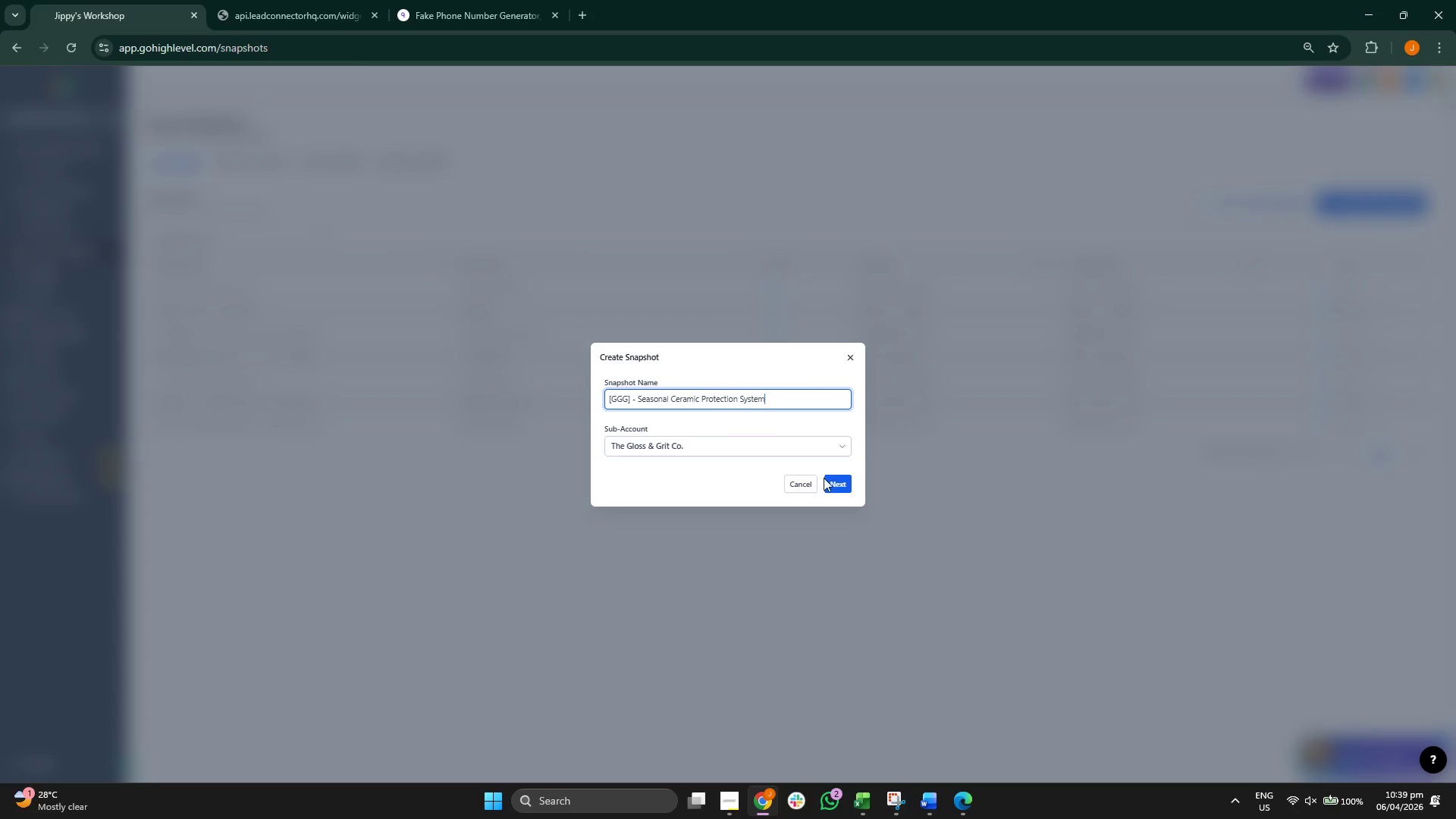 
left_click([836, 482])
 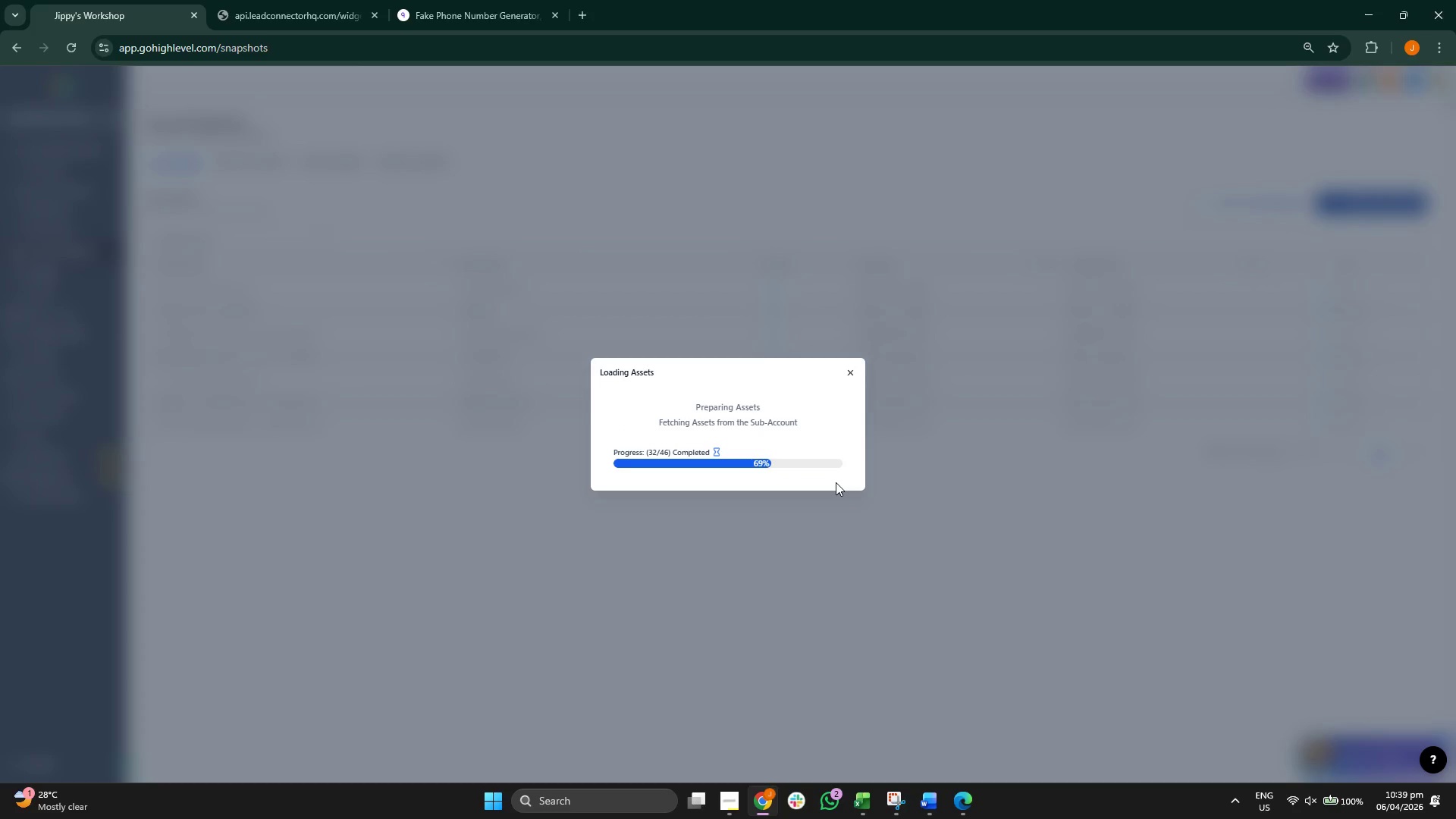 
wait(9.91)
 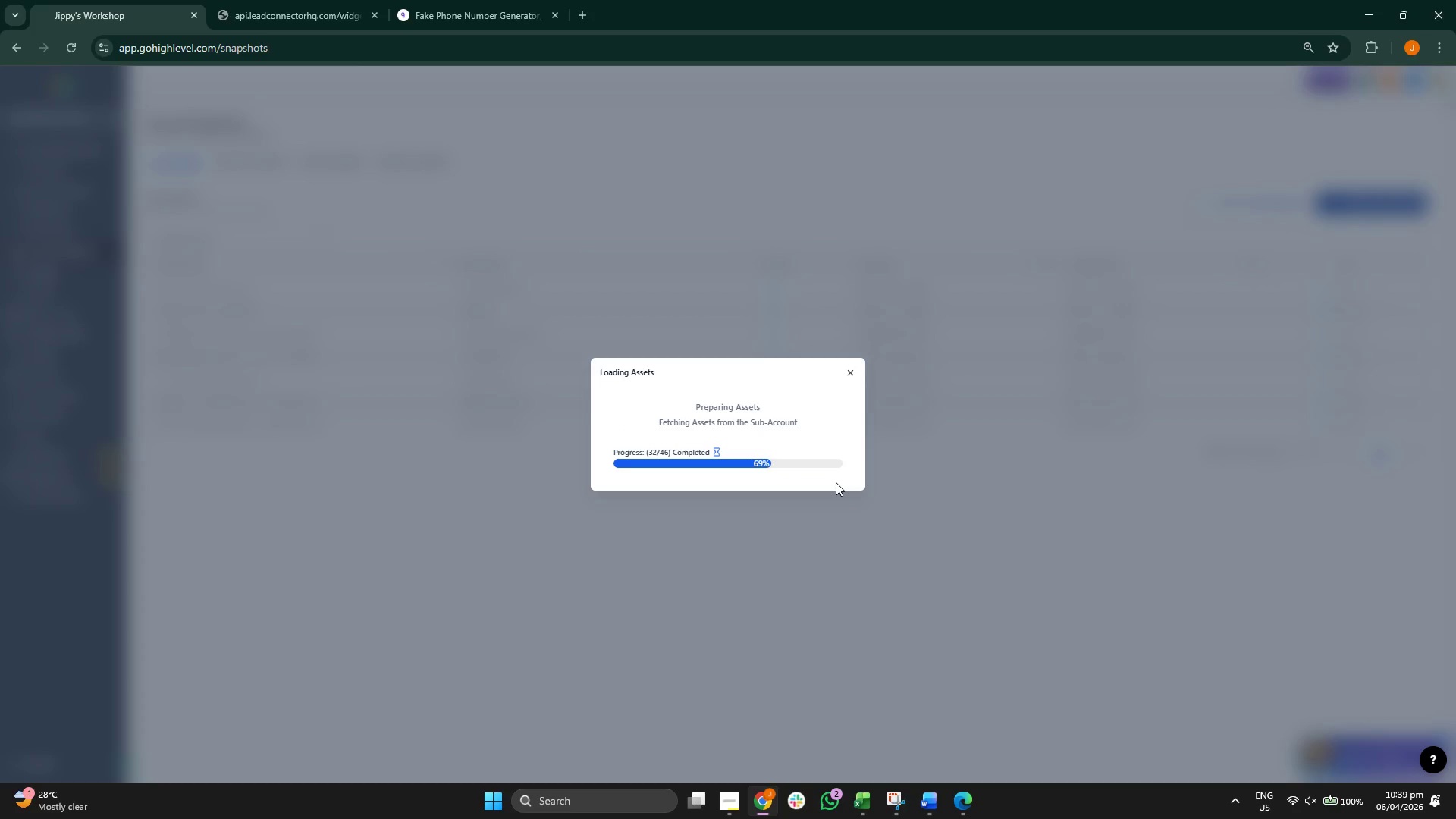 
scroll: coordinate [708, 459], scroll_direction: down, amount: 4.0
 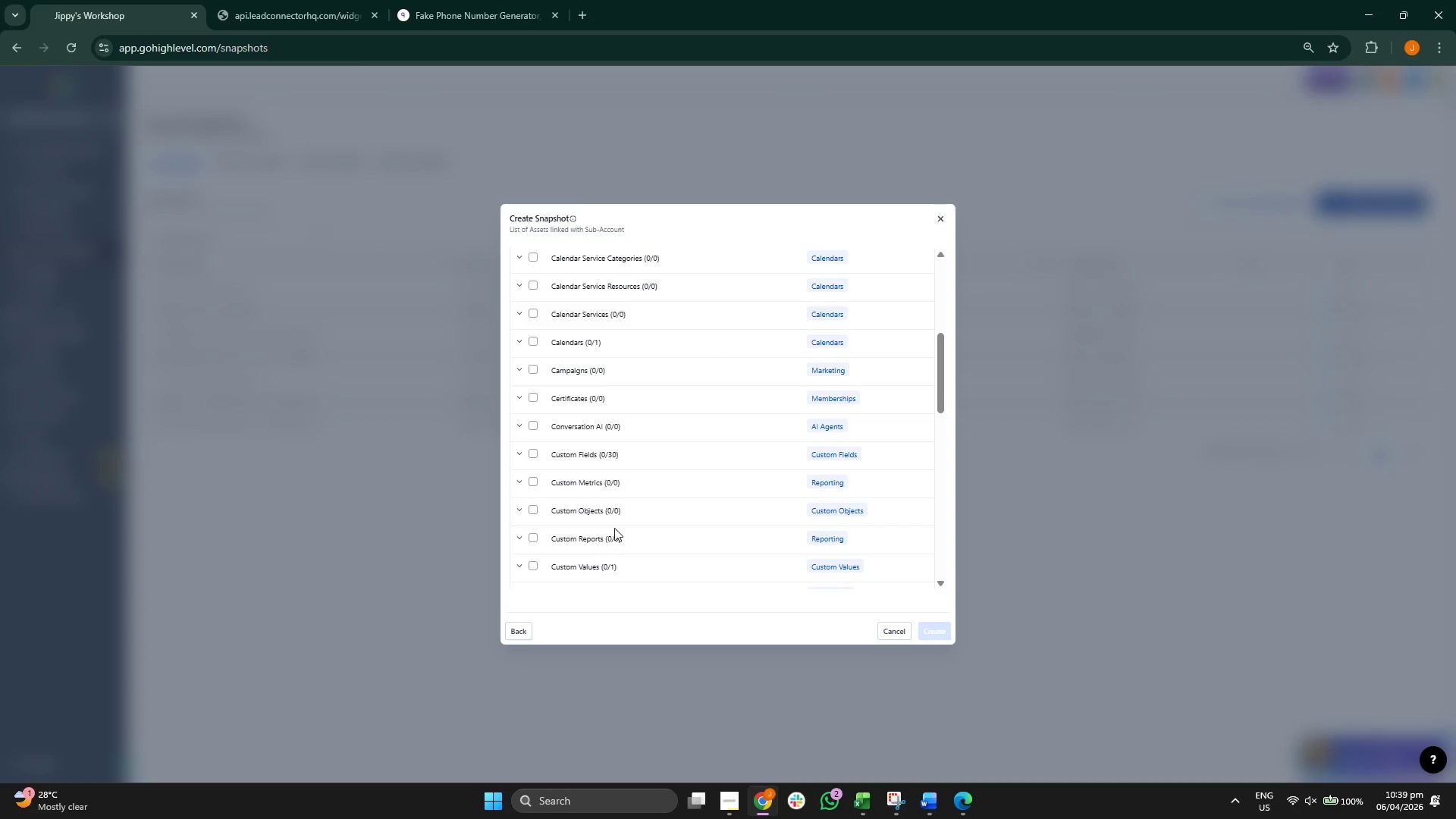 
scroll: coordinate [615, 513], scroll_direction: up, amount: 9.0
 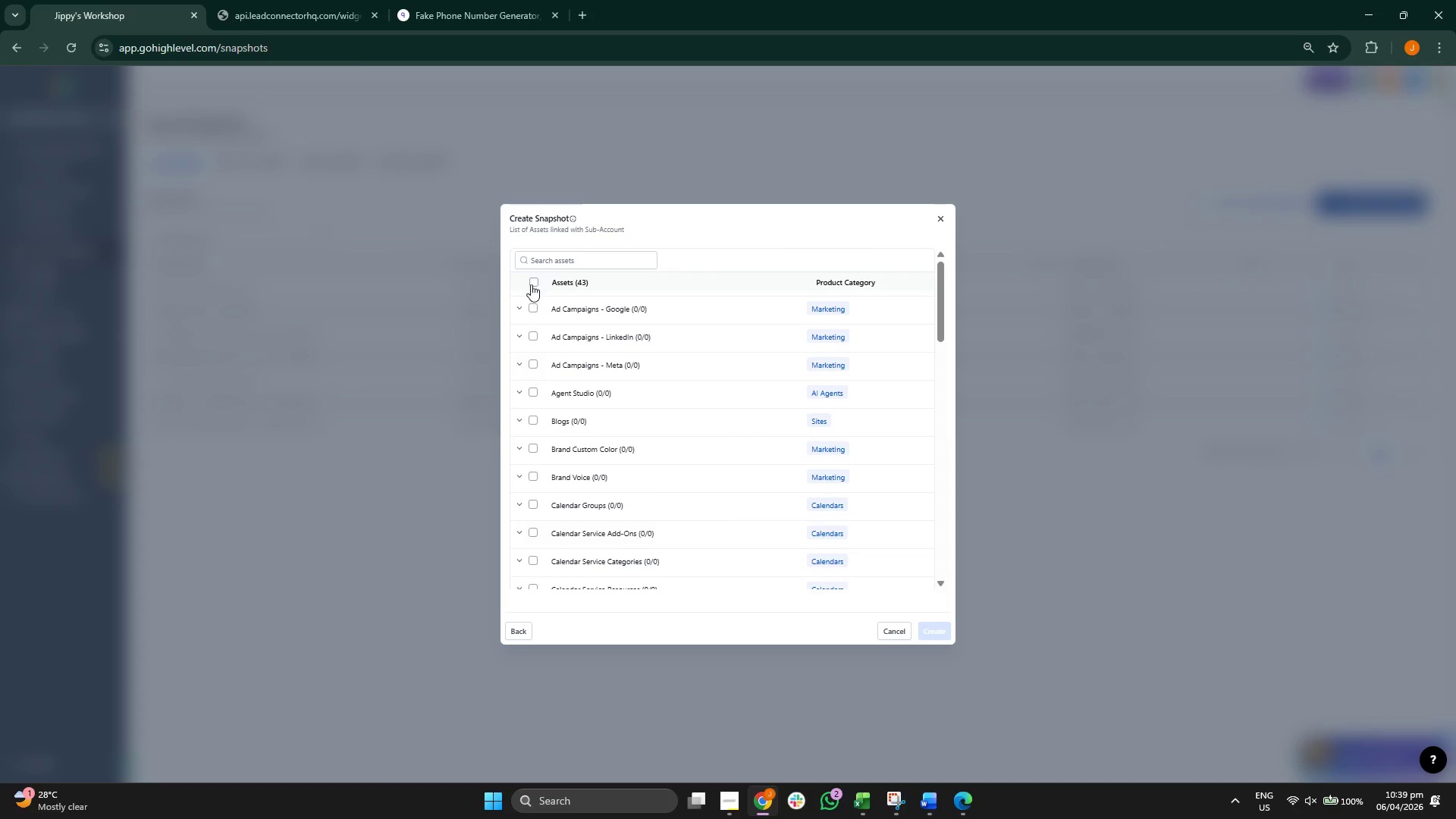 
left_click([533, 282])
 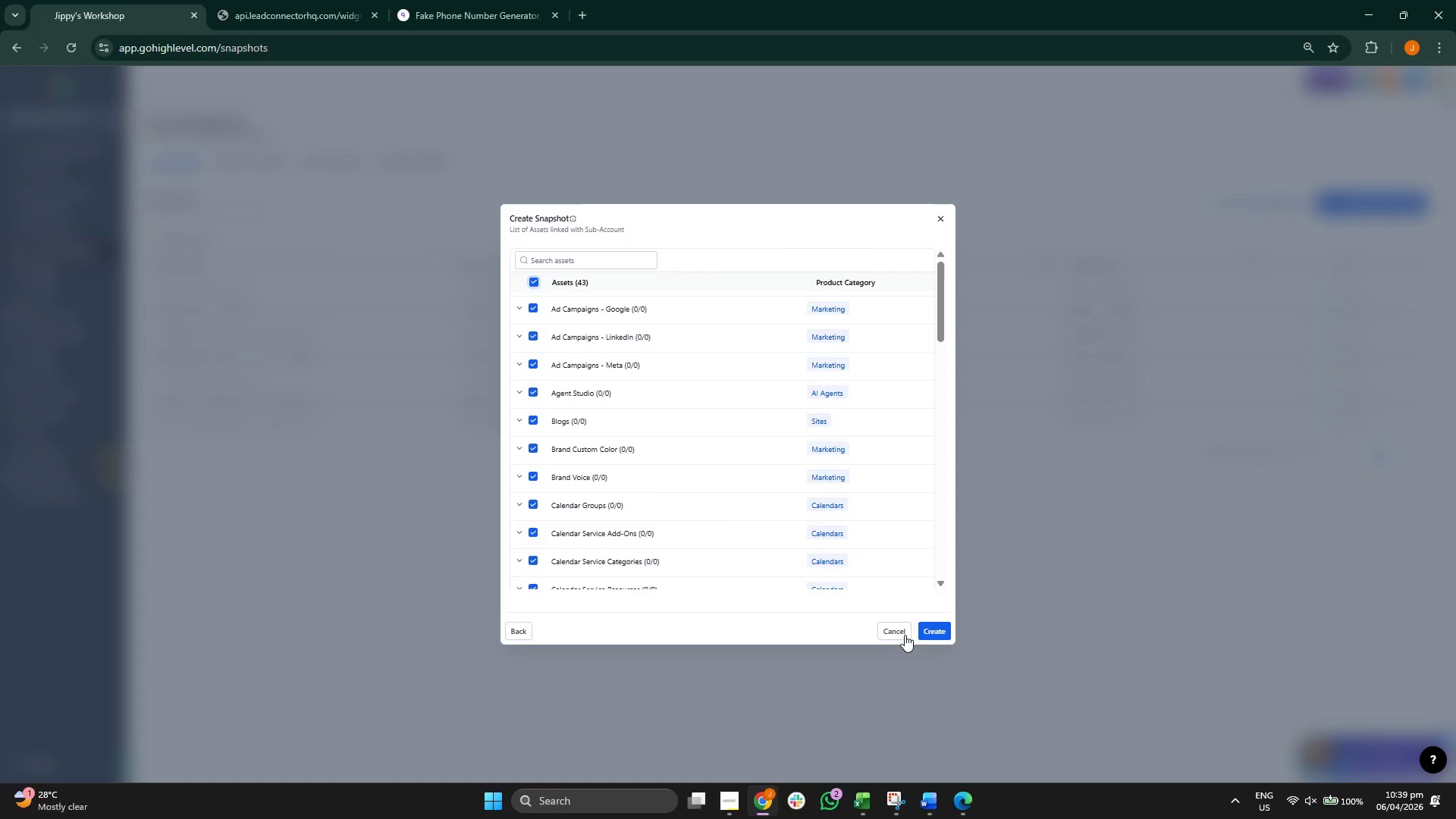 
left_click([928, 629])
 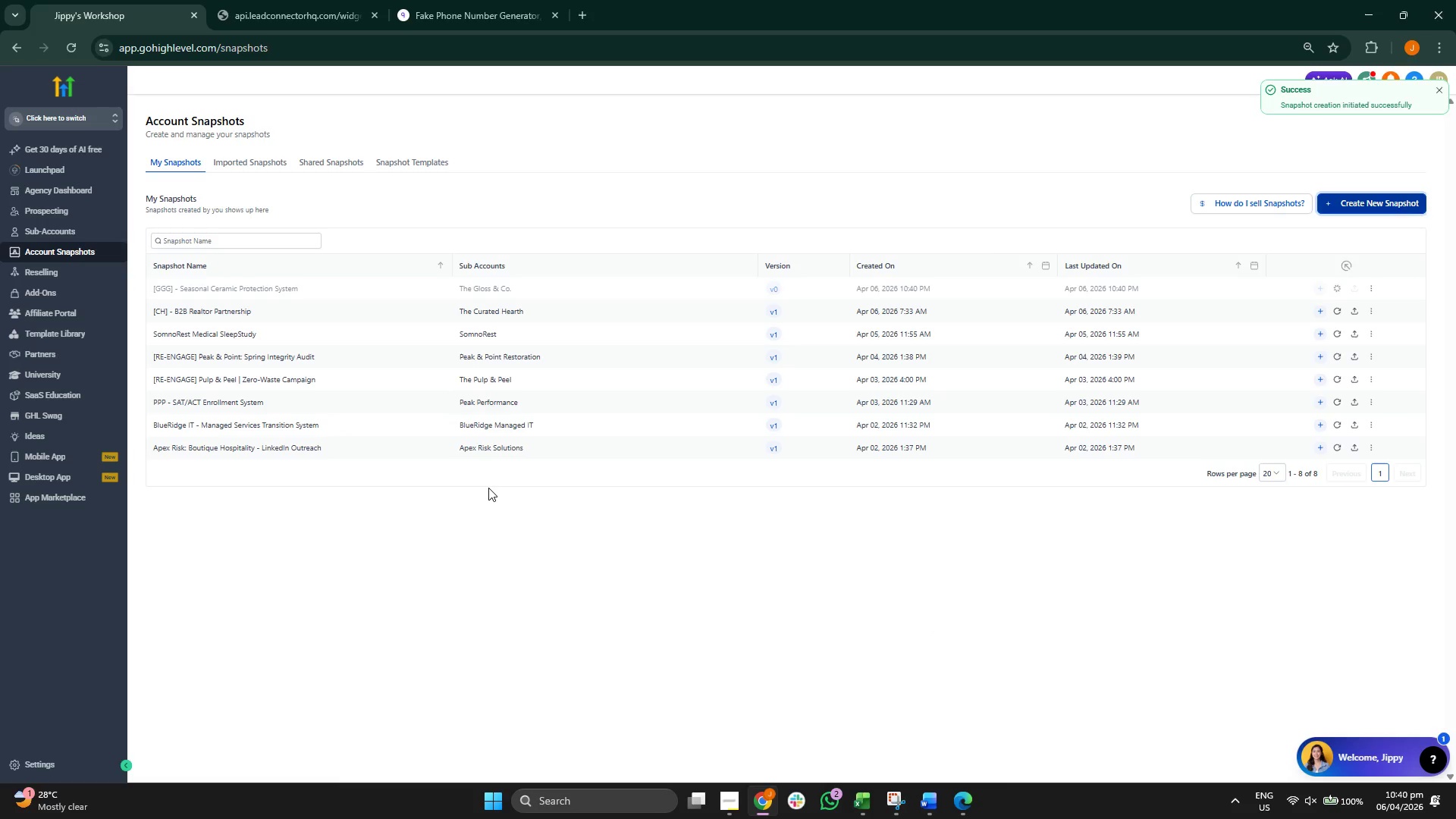 
mouse_move([1354, 308])
 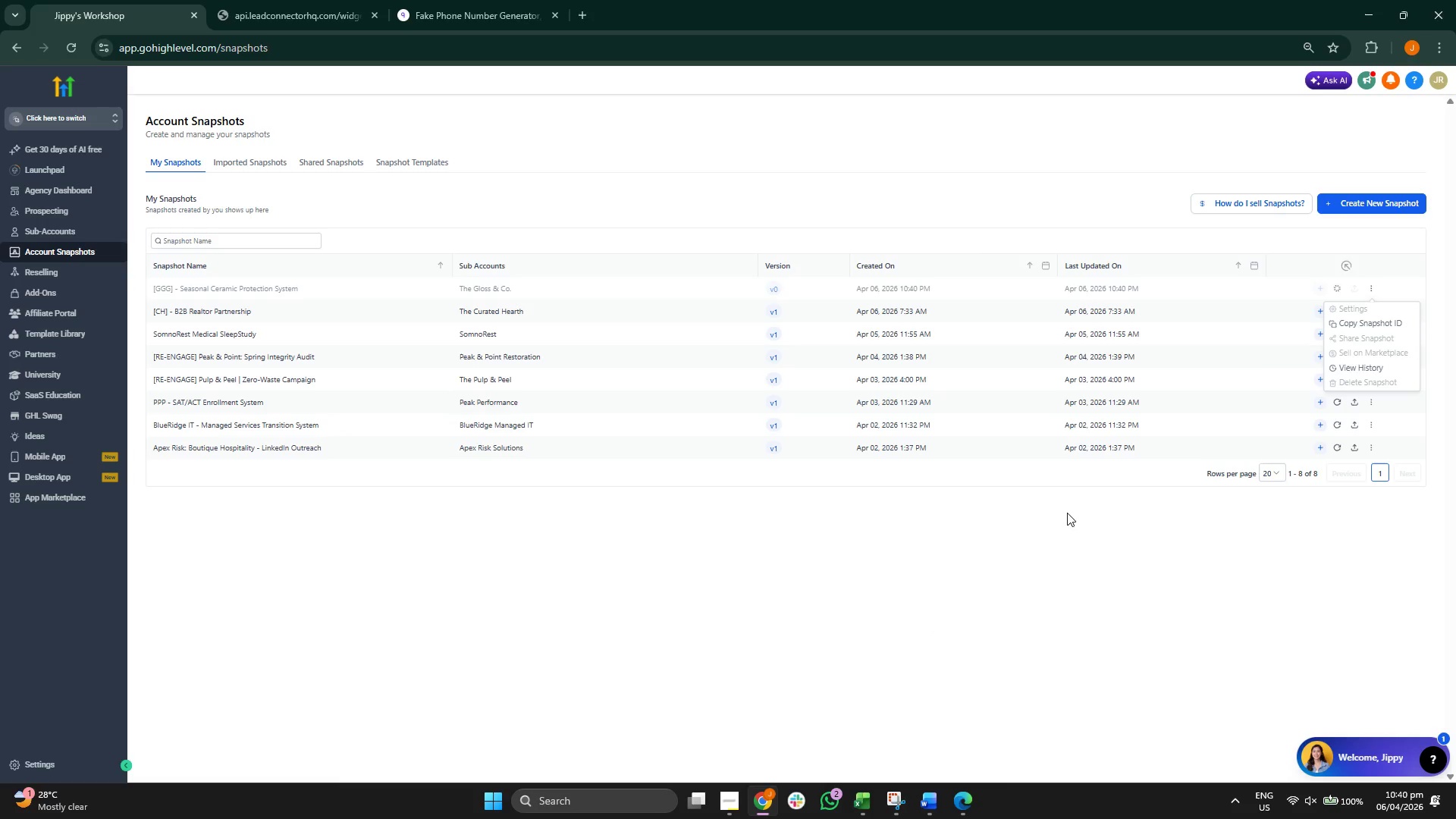 
left_click([1050, 523])
 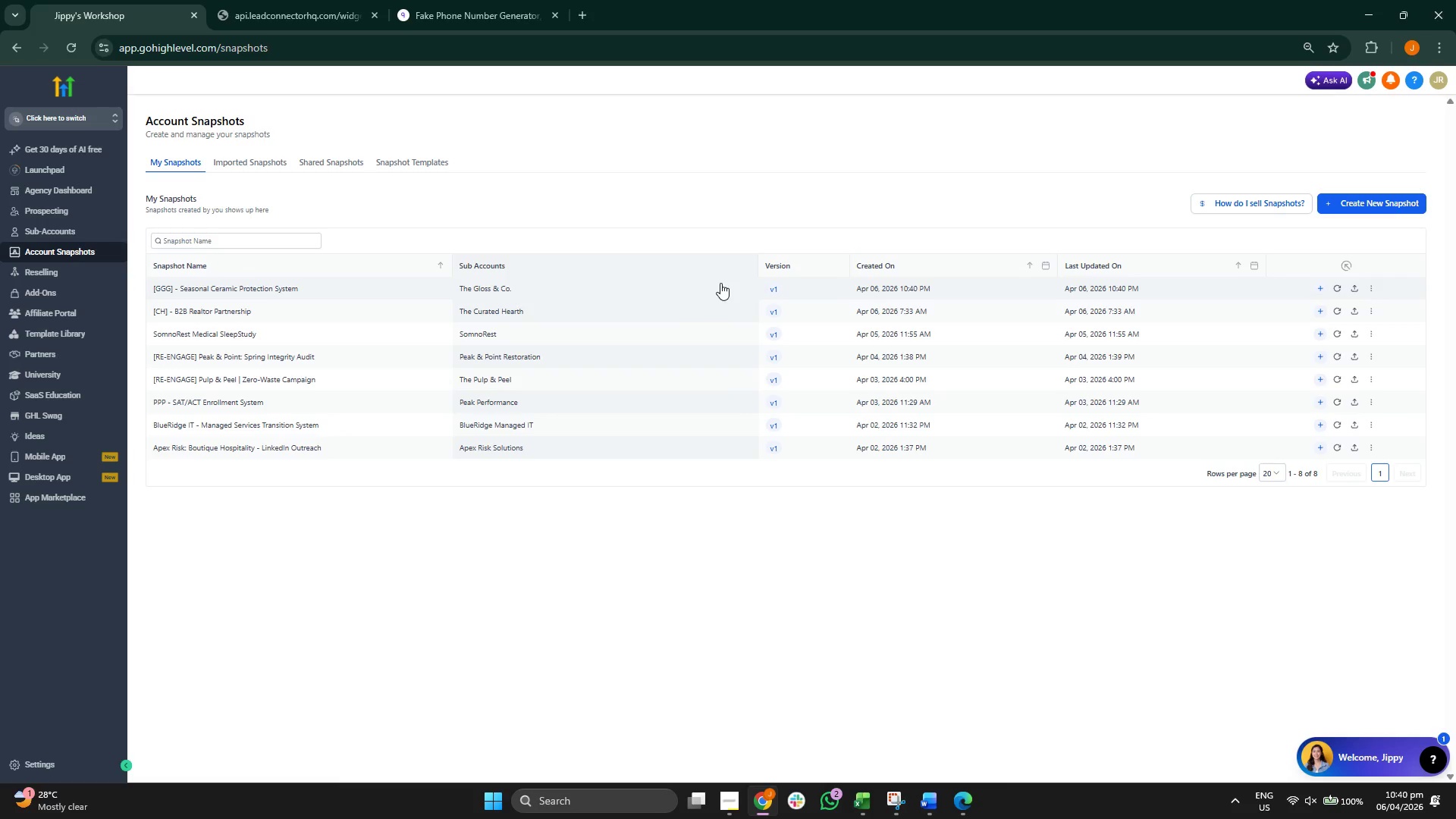 
wait(32.28)
 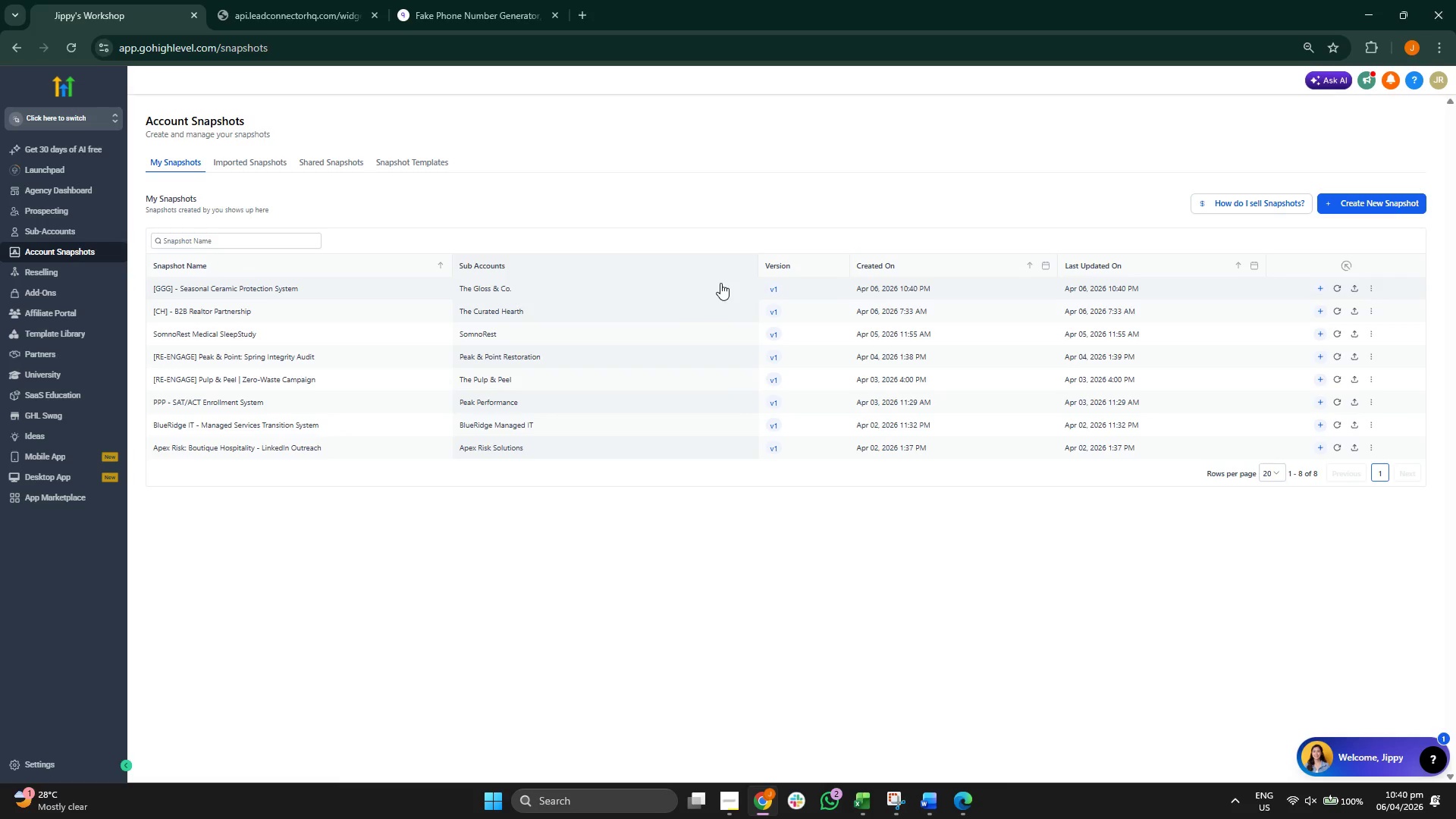 
left_click([1041, 238])
 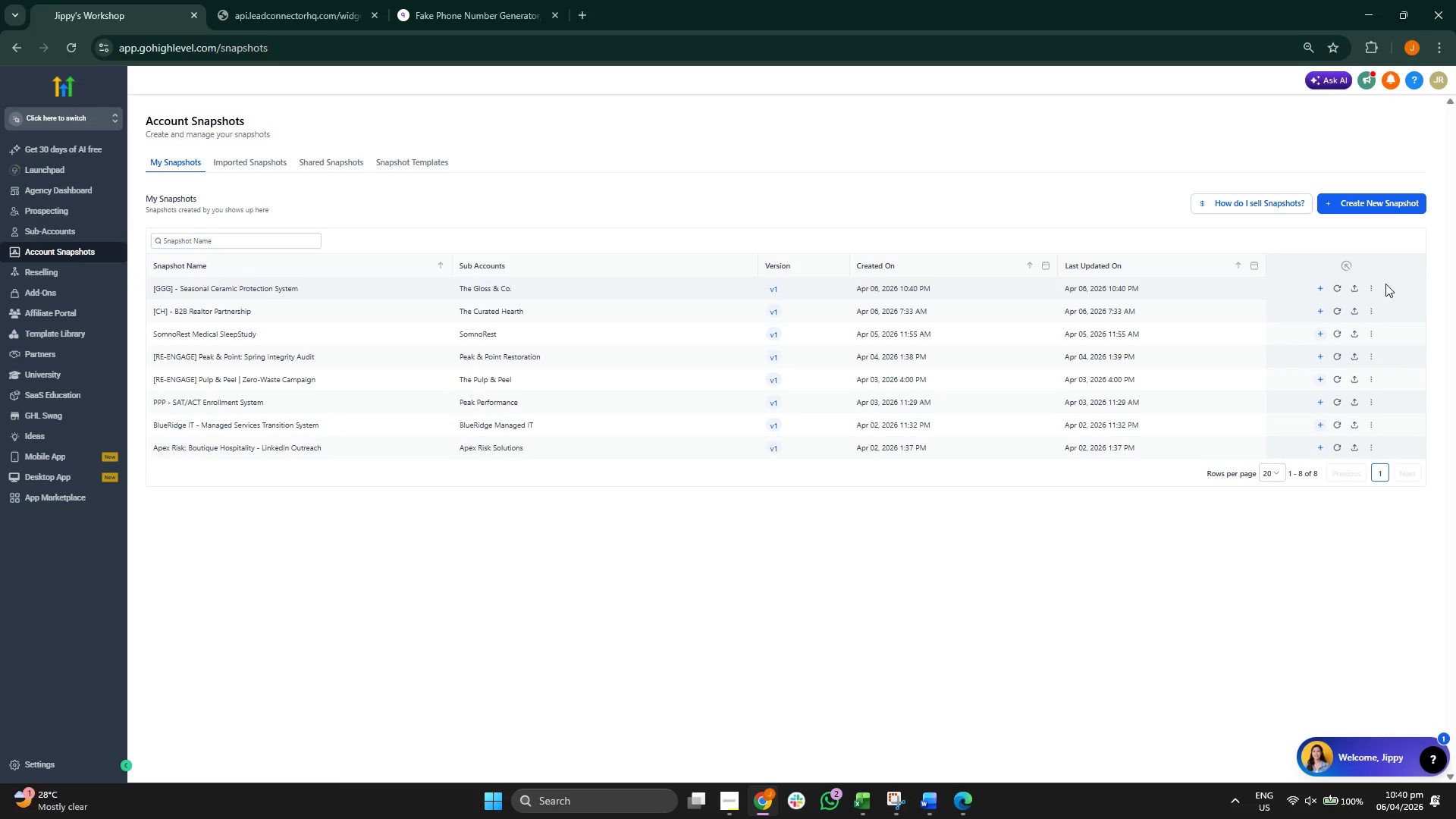 
left_click([1370, 287])
 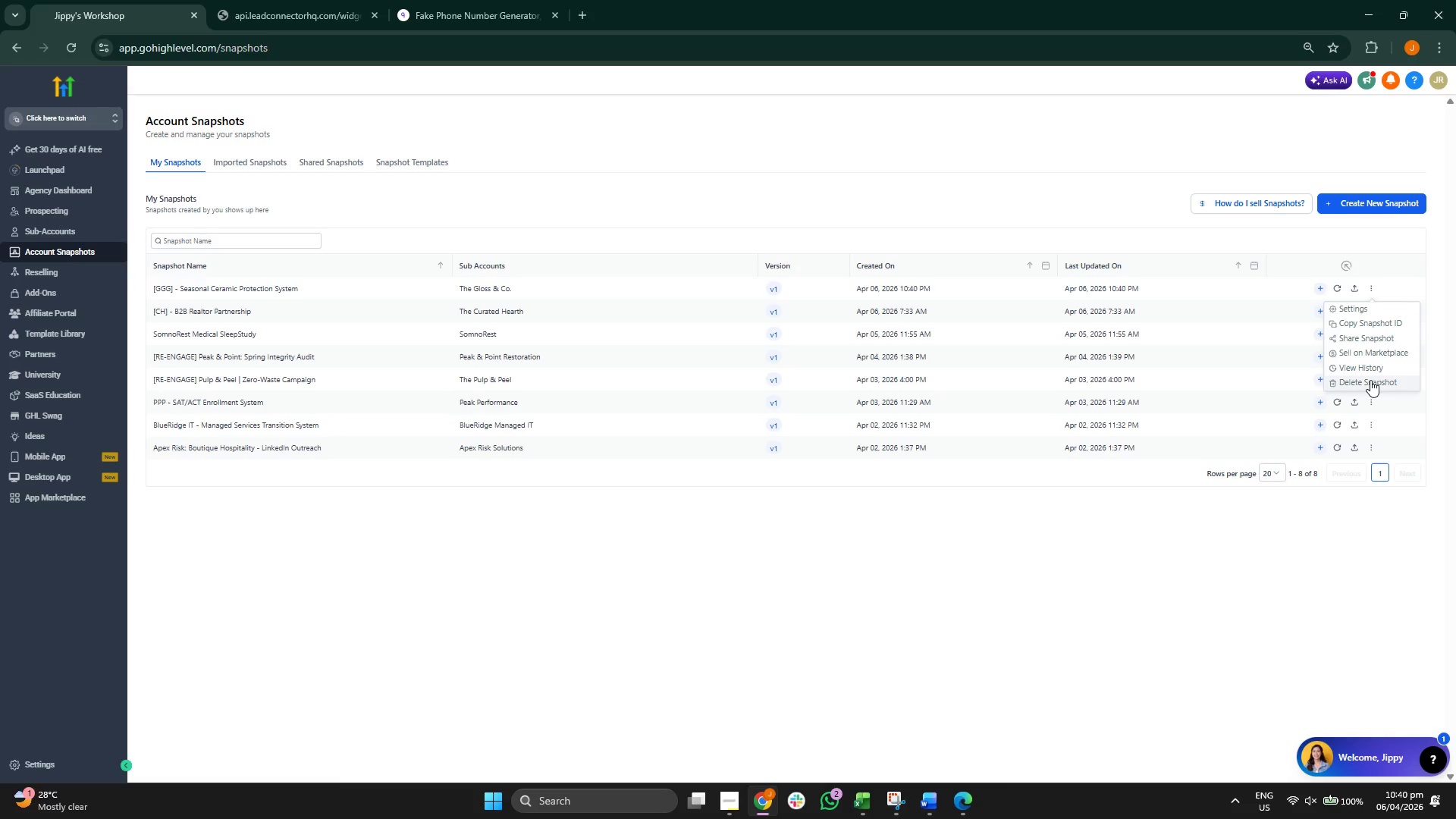 
left_click([1370, 386])
 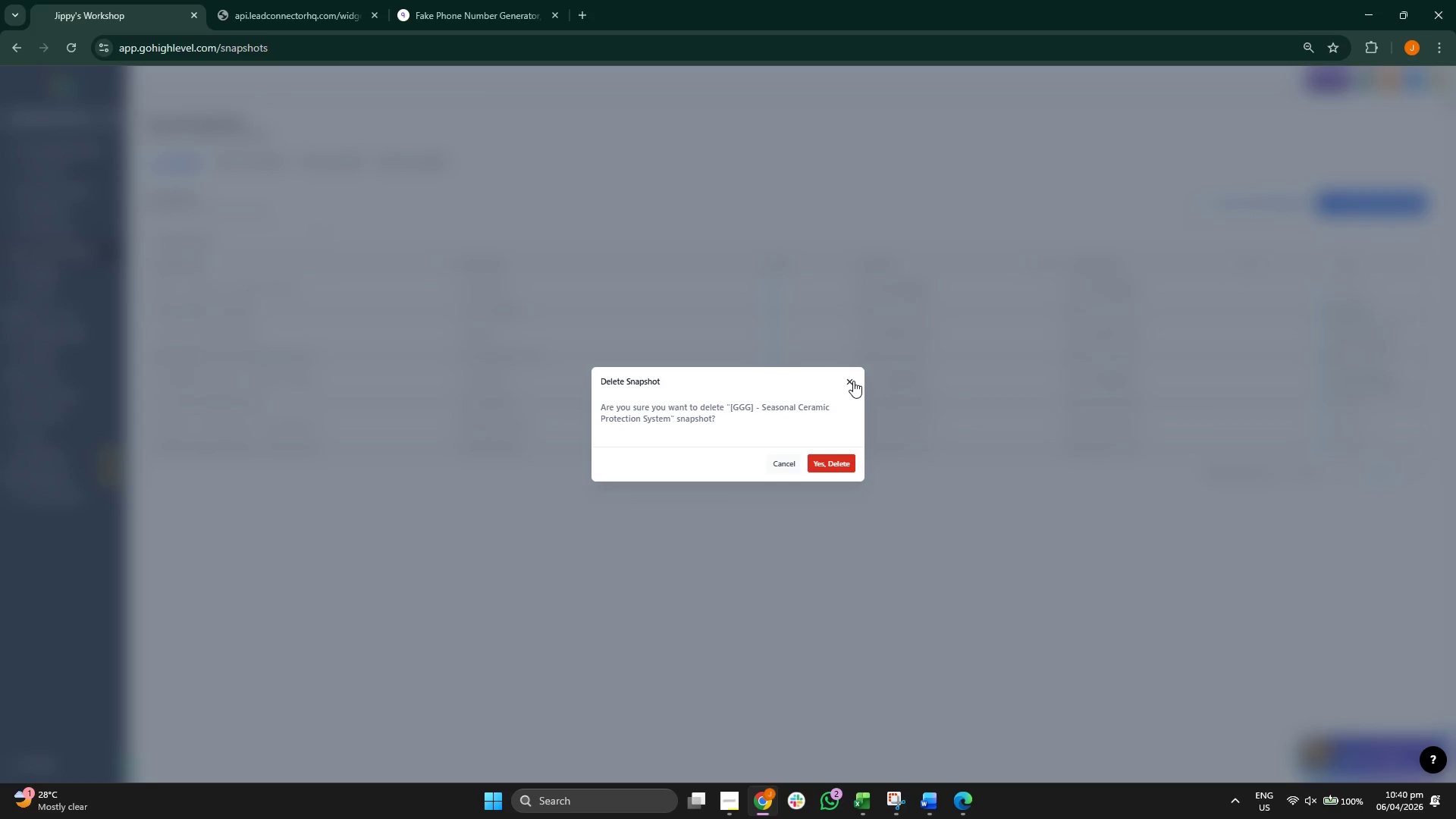 
left_click([830, 461])
 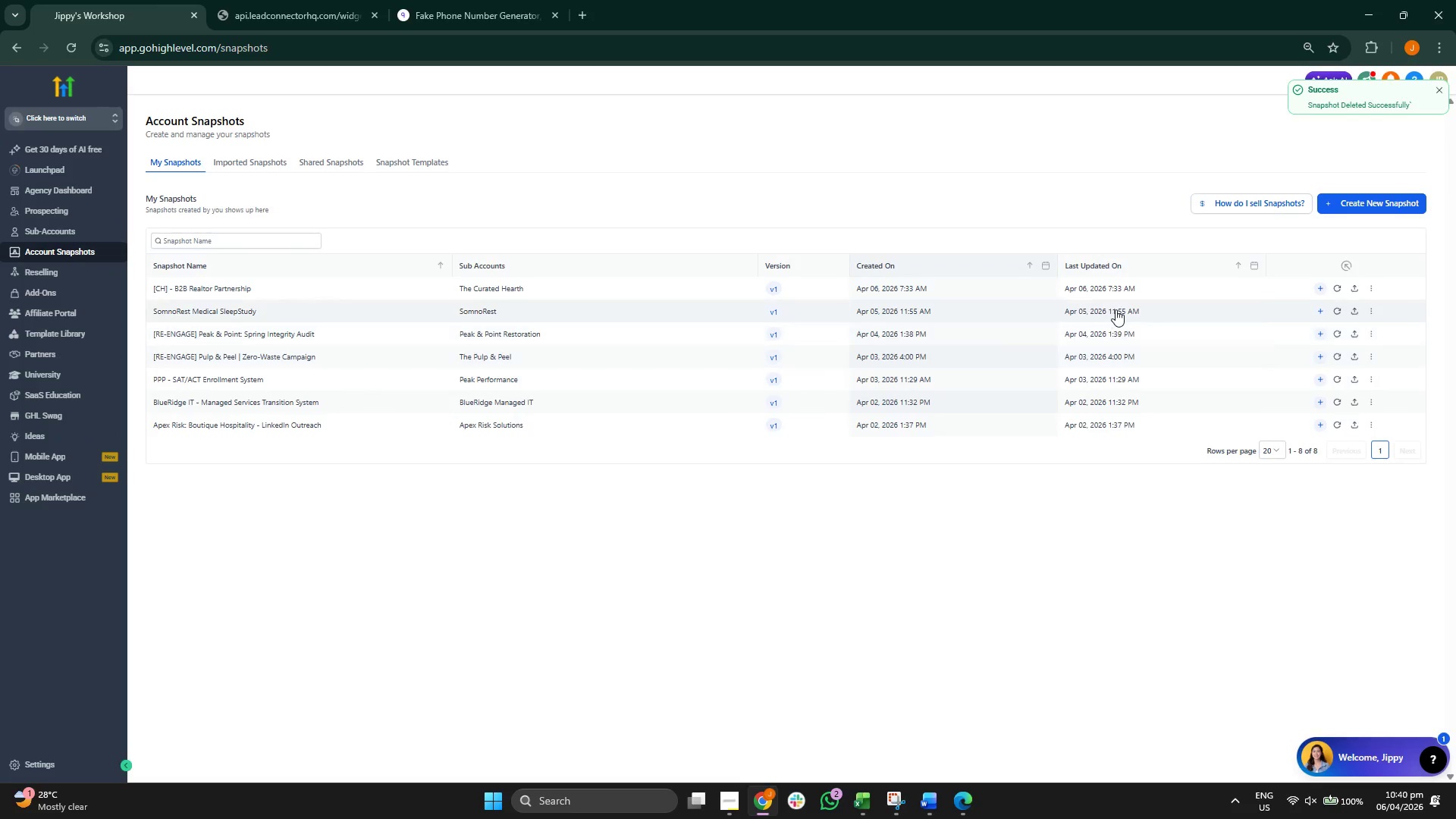 
left_click([1360, 204])
 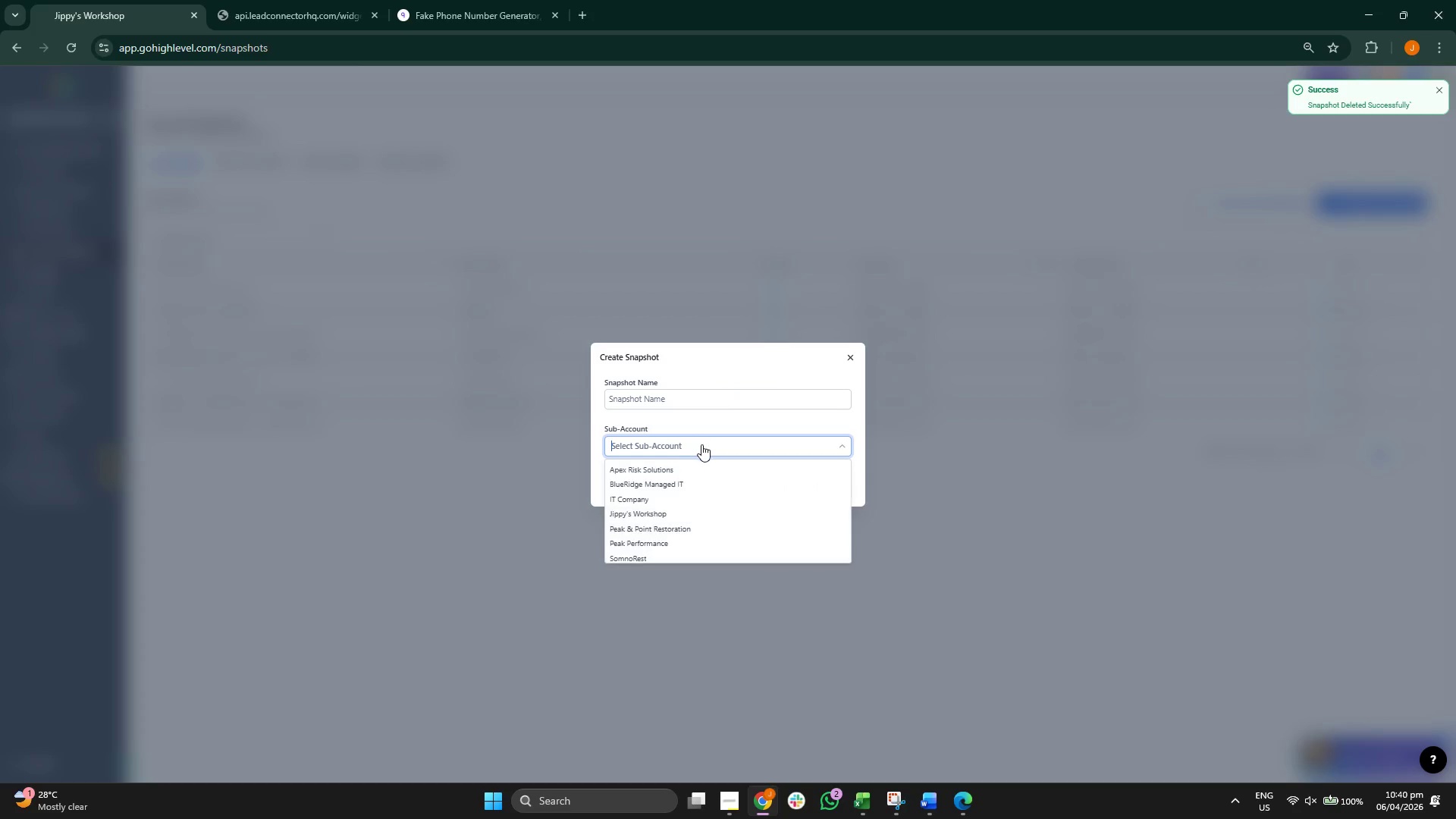 
scroll: coordinate [696, 508], scroll_direction: down, amount: 2.0
 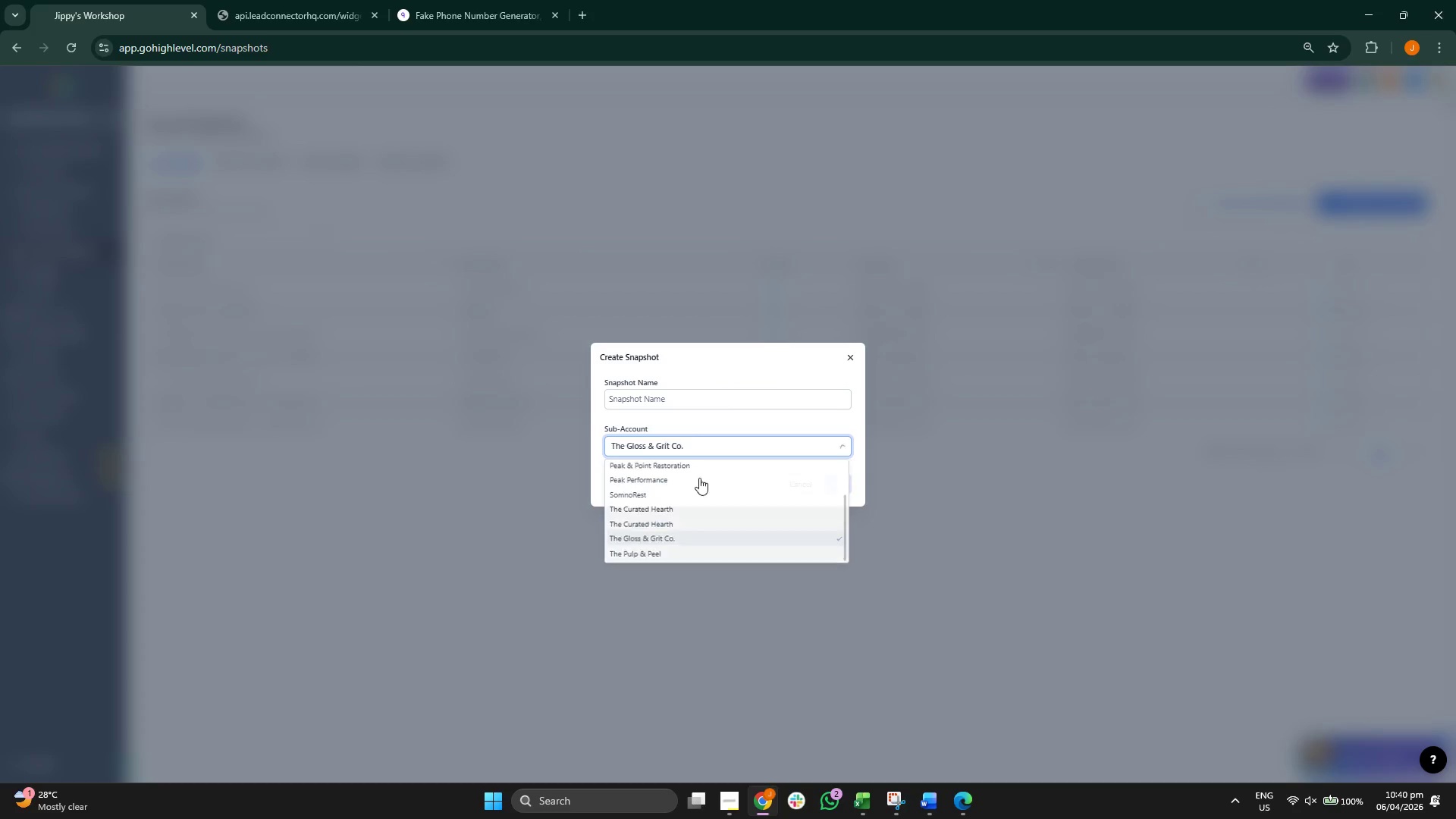 
left_click([683, 402])
 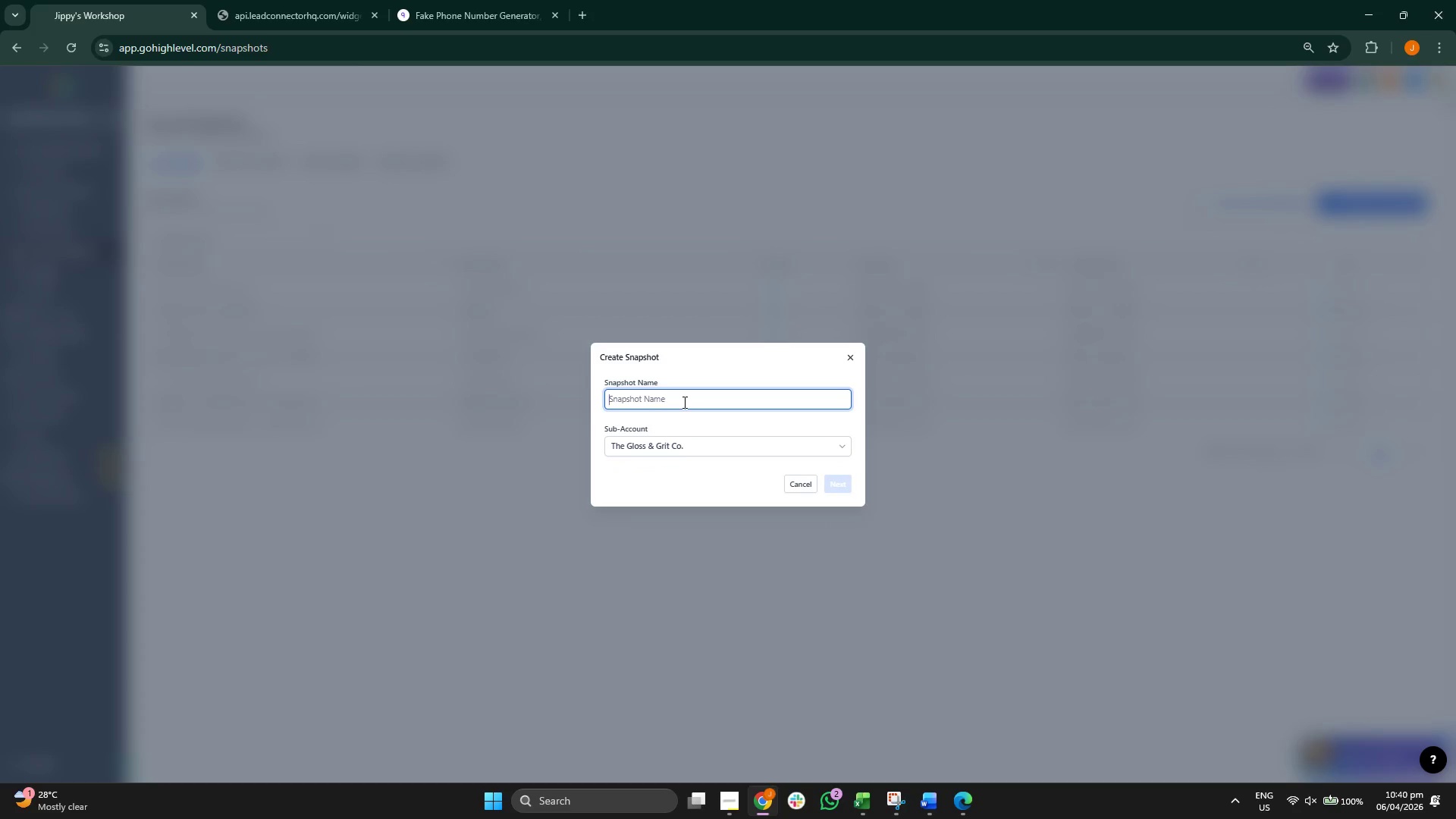 
type([G&G] - Ses)
key(Backspace)
type(asonal Ceramic Protection Sts)
key(Backspace)
key(Backspace)
type(yse)
key(Backspace)
type(tem)
 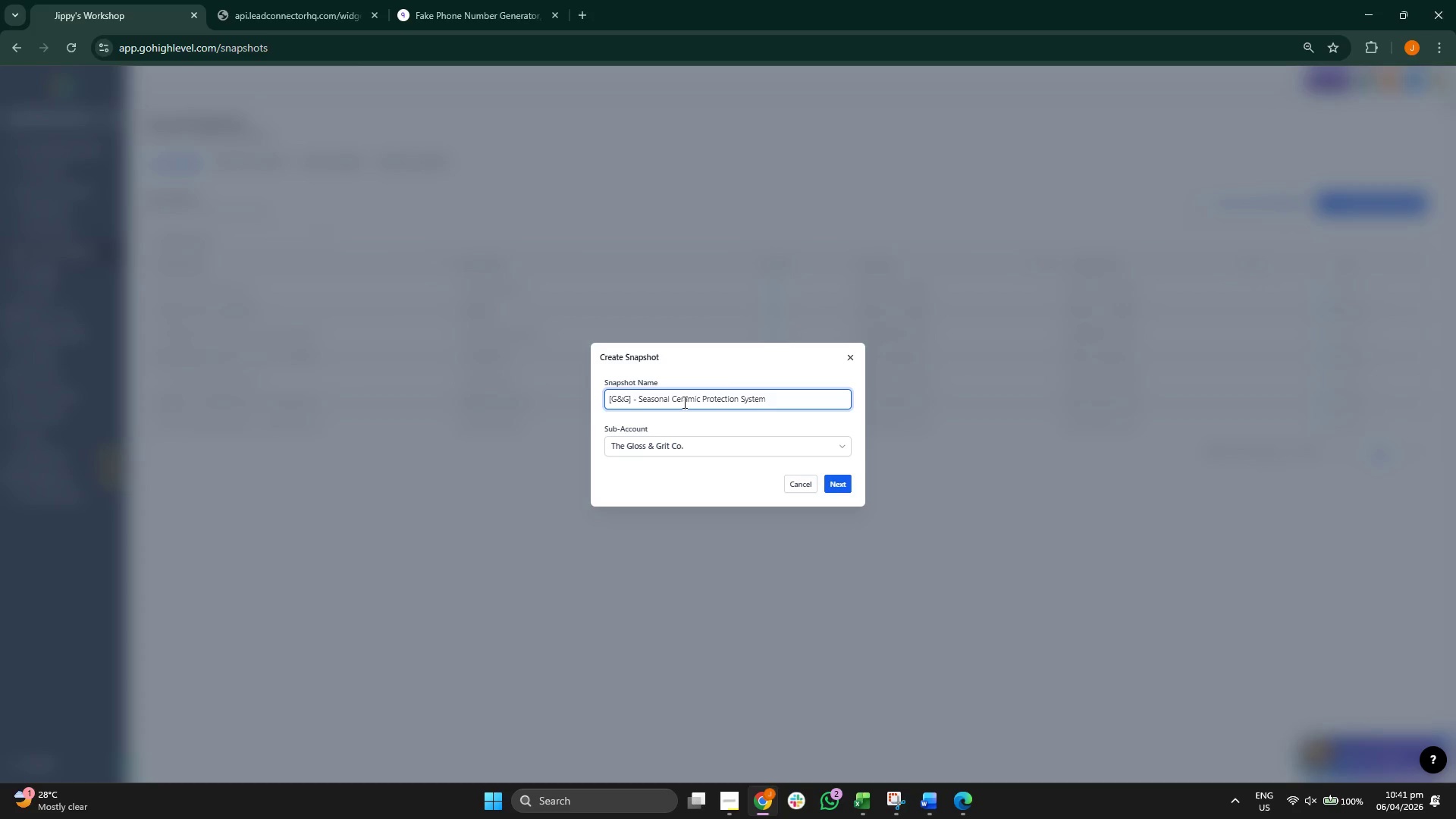 
left_click([836, 485])
 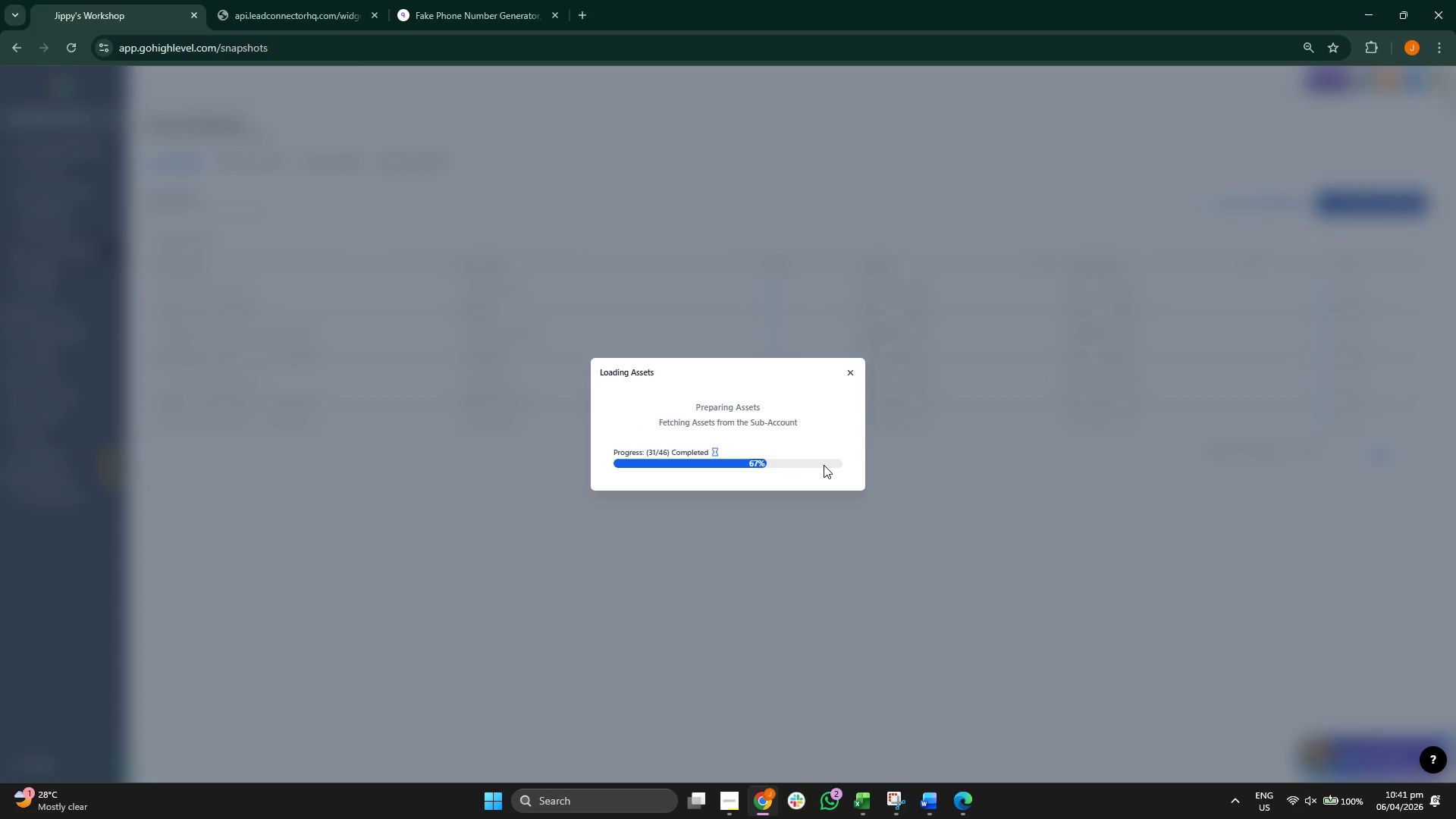 
wait(6.86)
 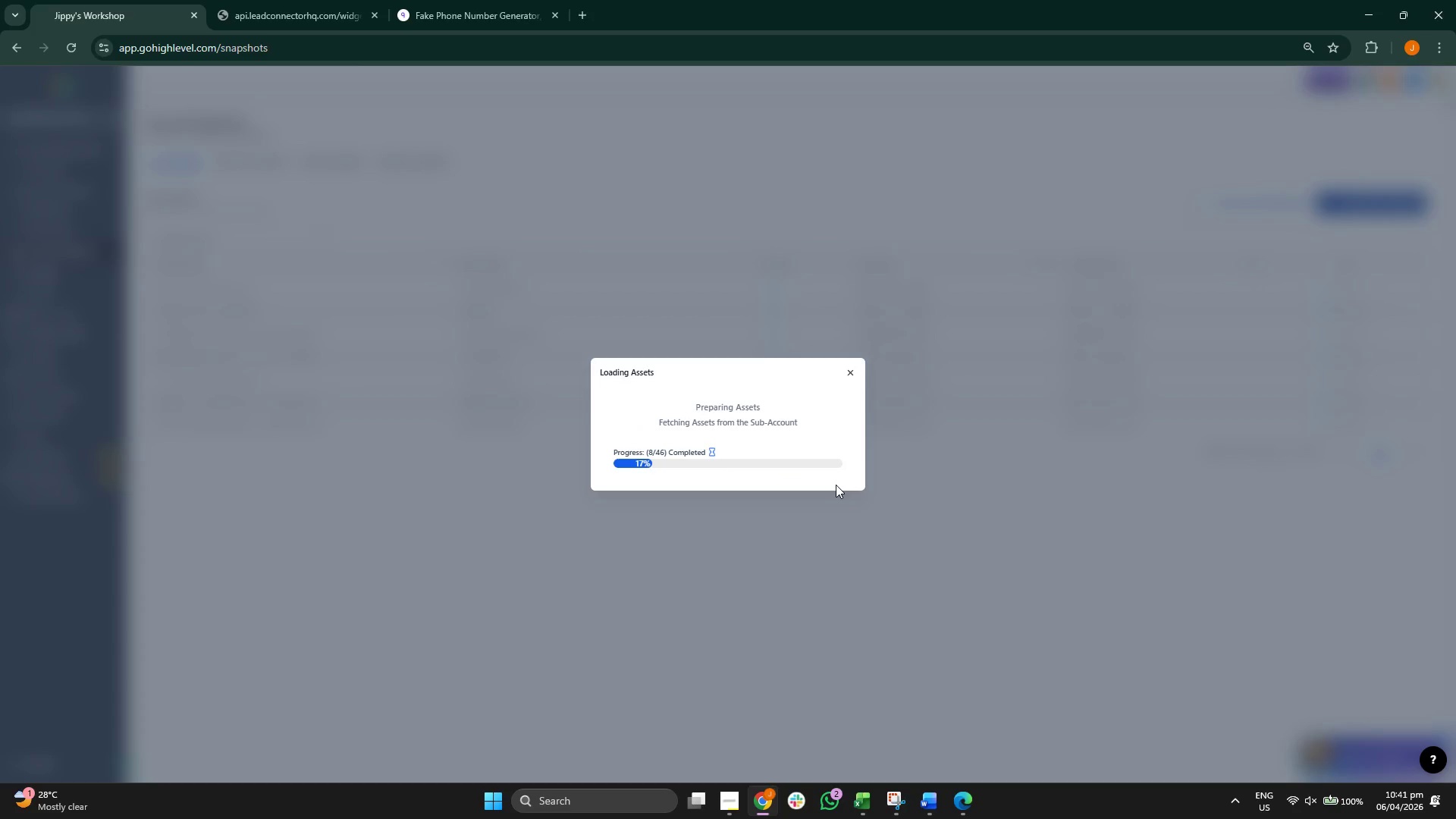 
mouse_move([621, 397])
 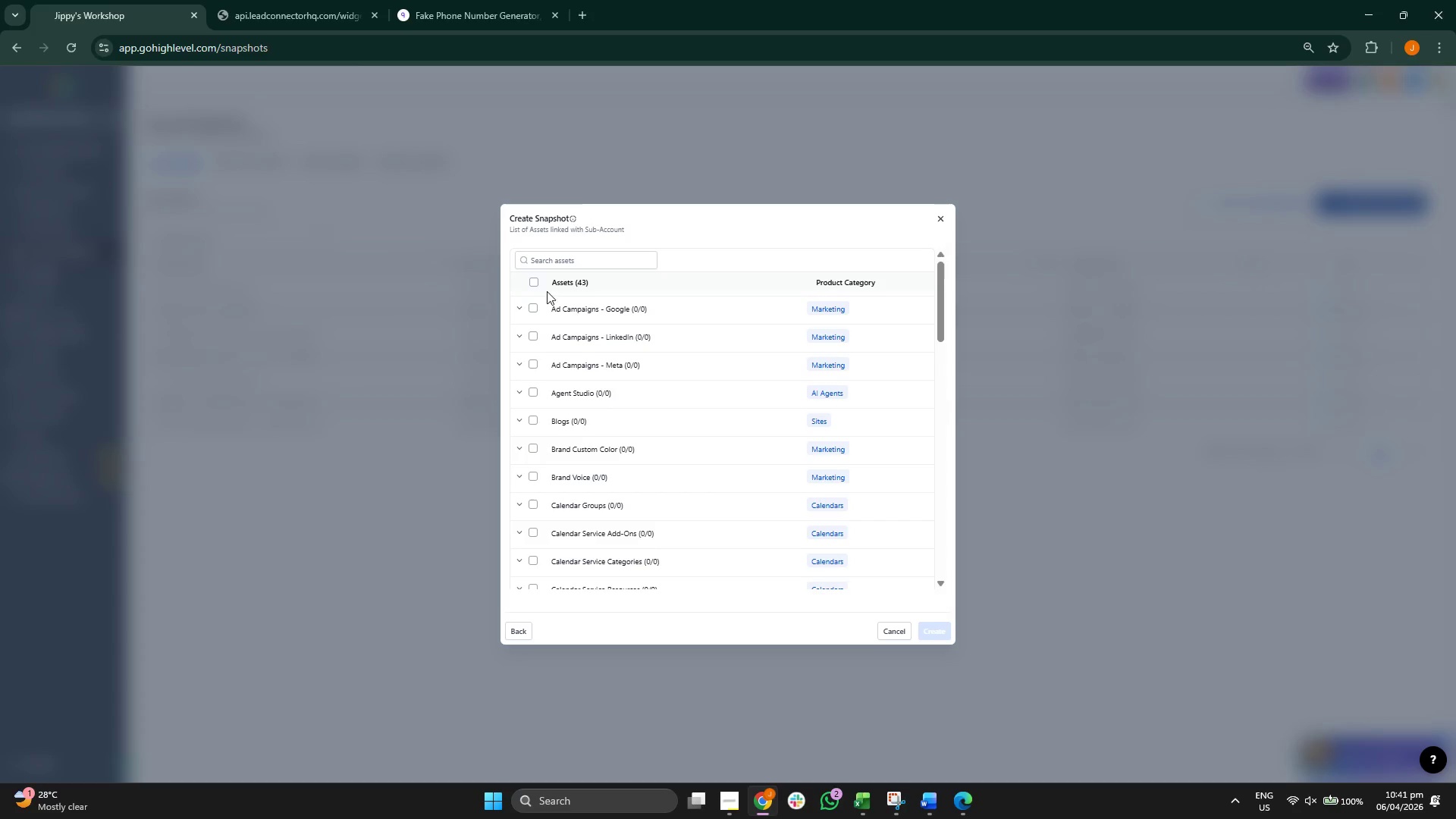 
left_click([533, 278])
 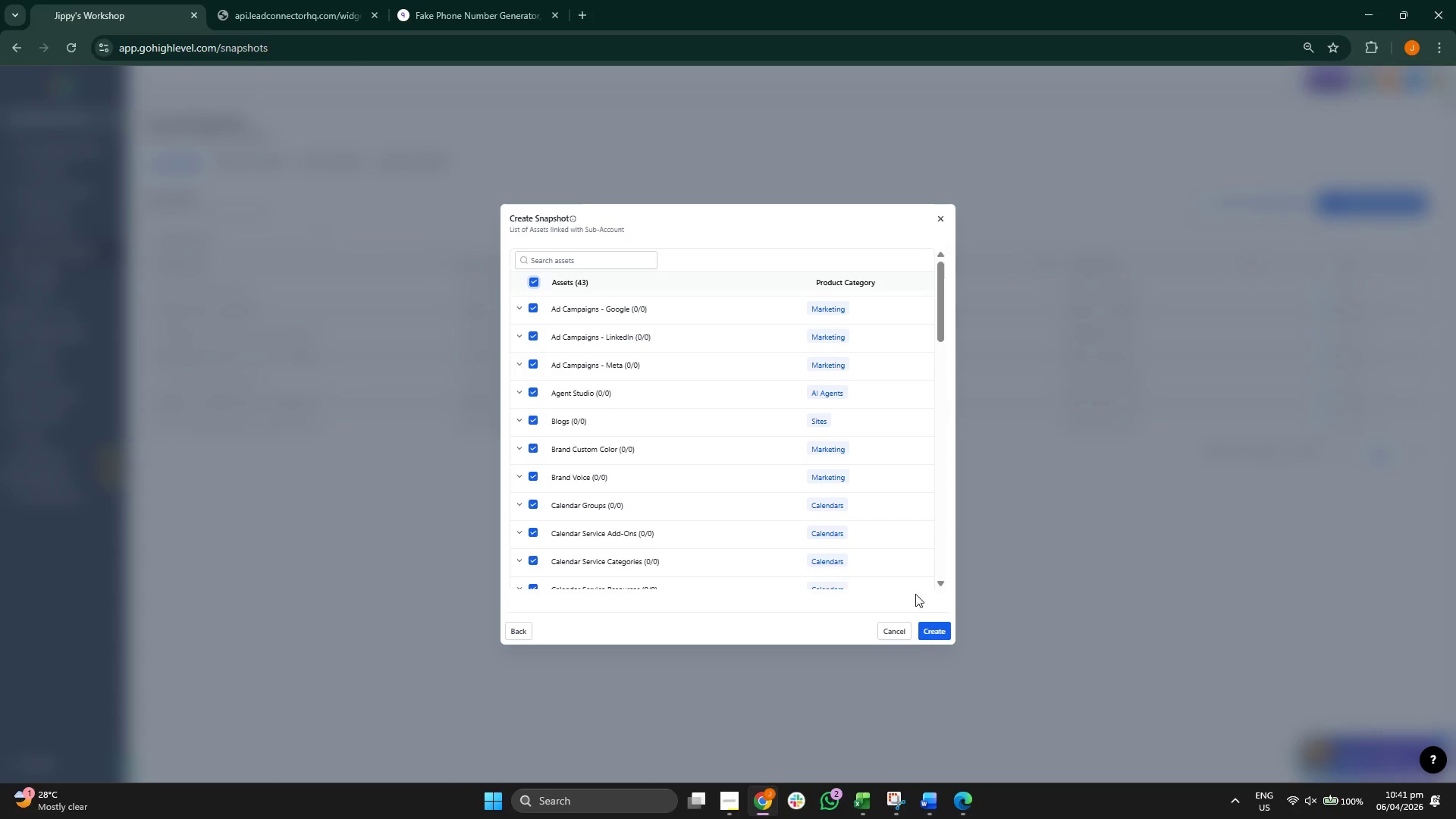 
left_click([929, 629])
 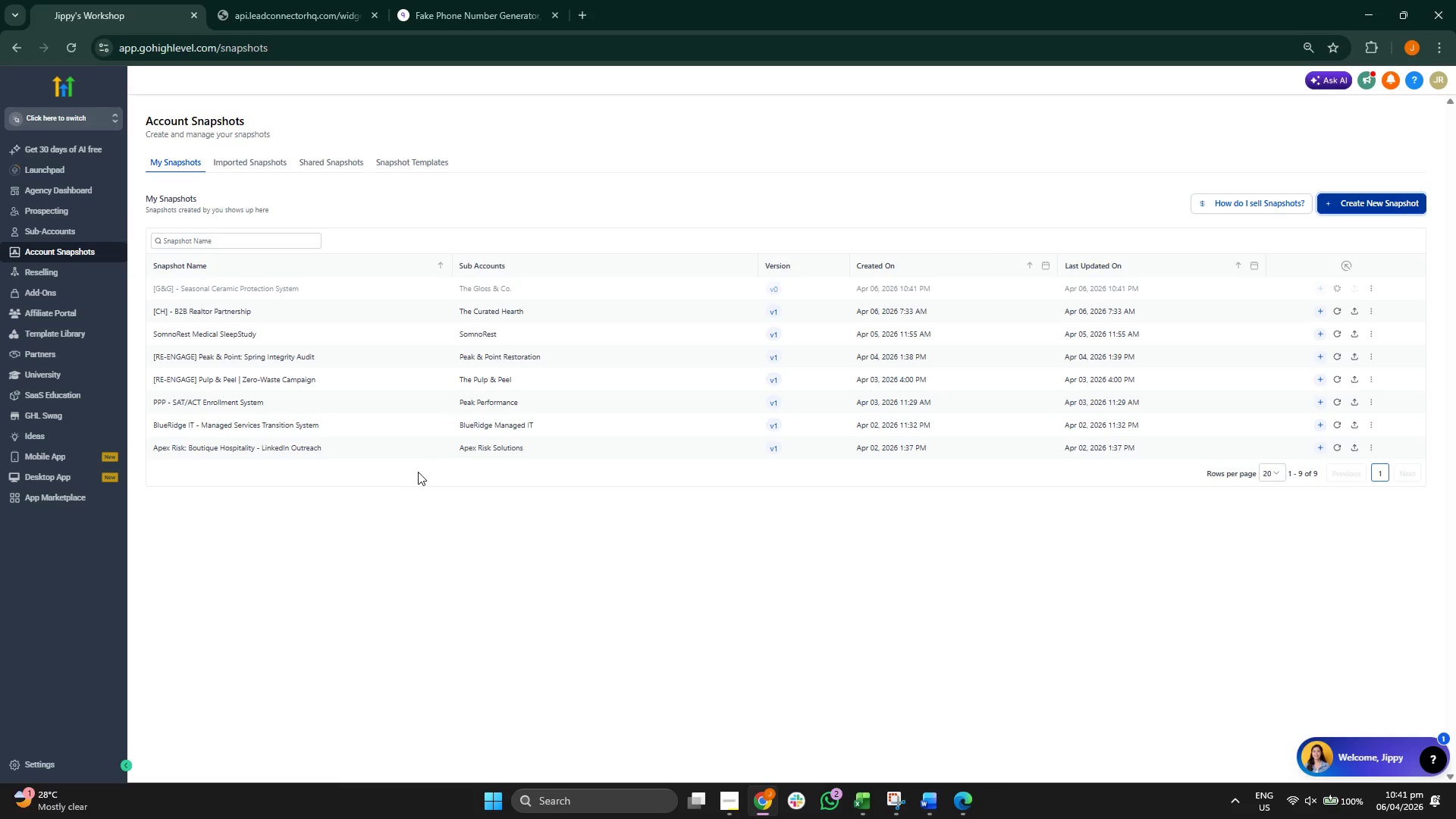 
wait(16.68)
 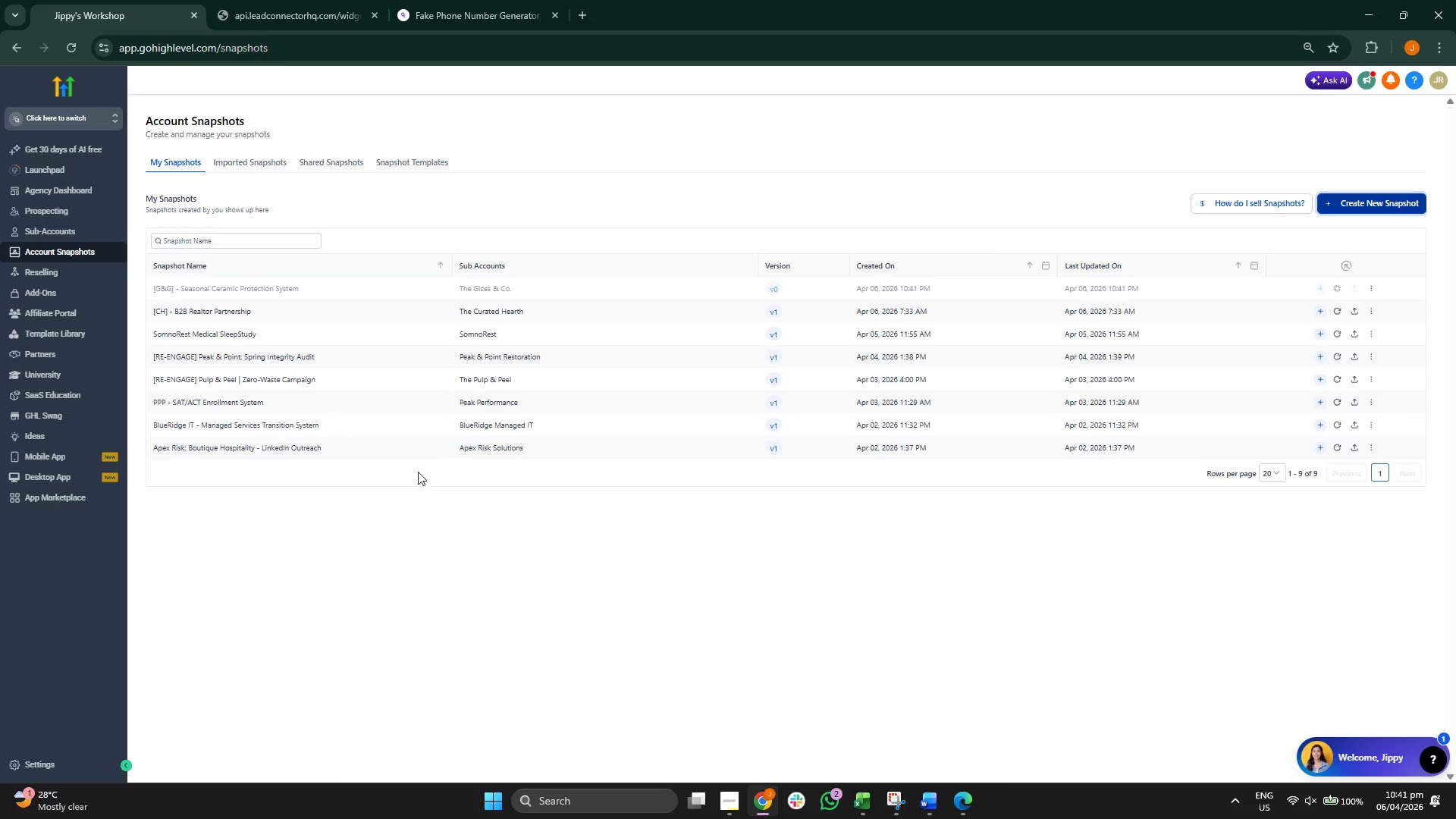 
mouse_move([1307, 287])
 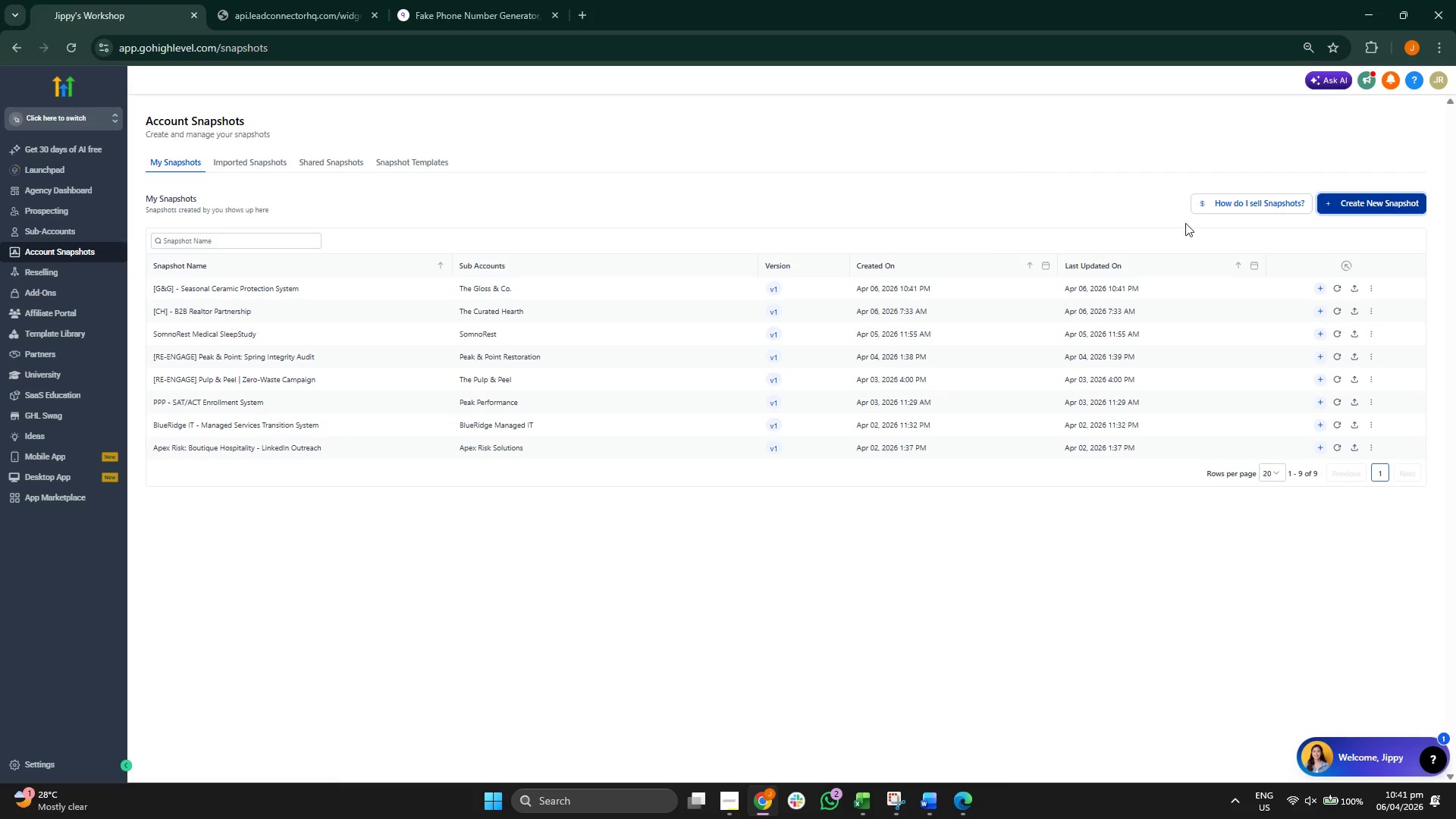 
wait(6.57)
 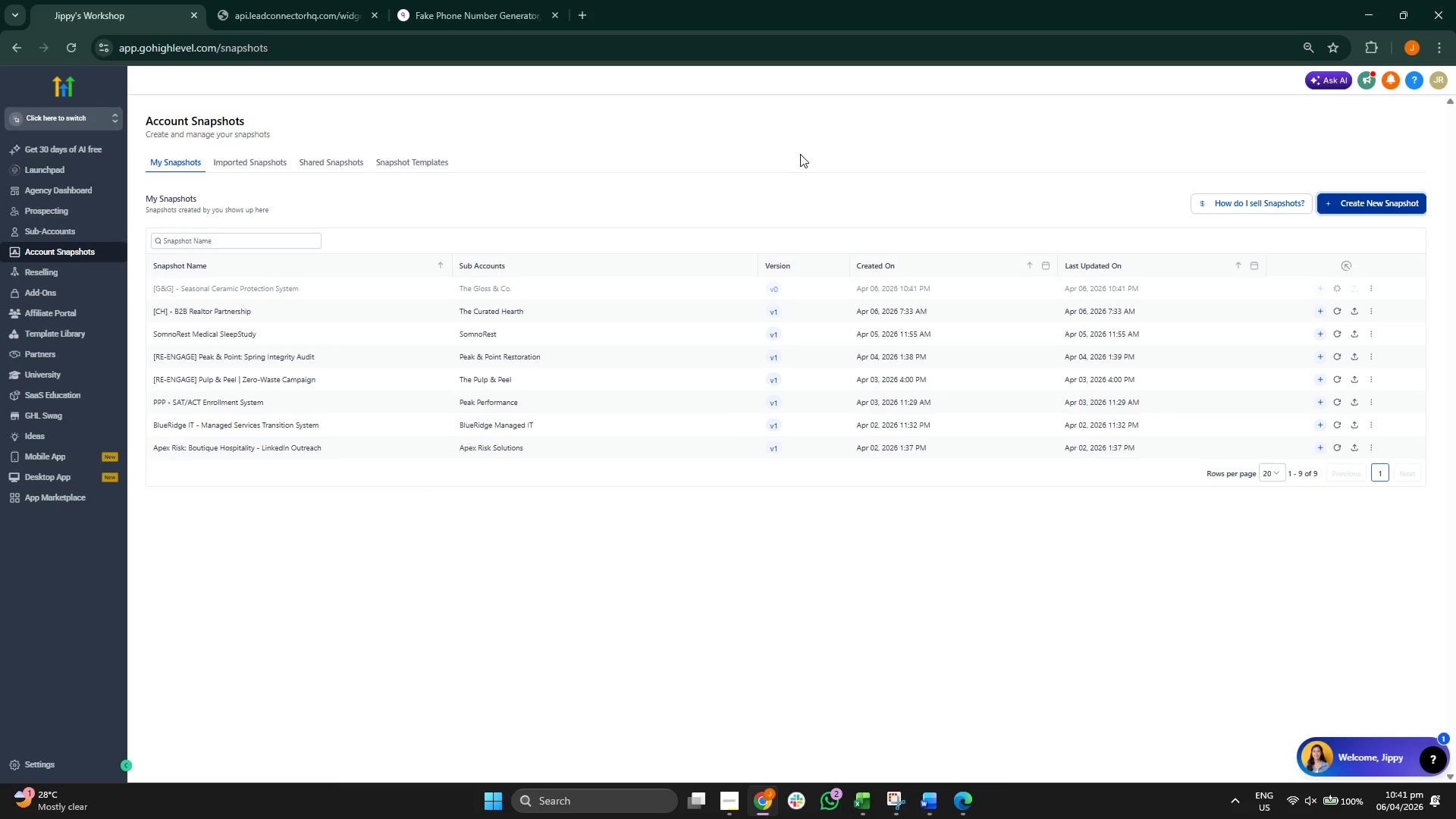 
left_click([1373, 285])
 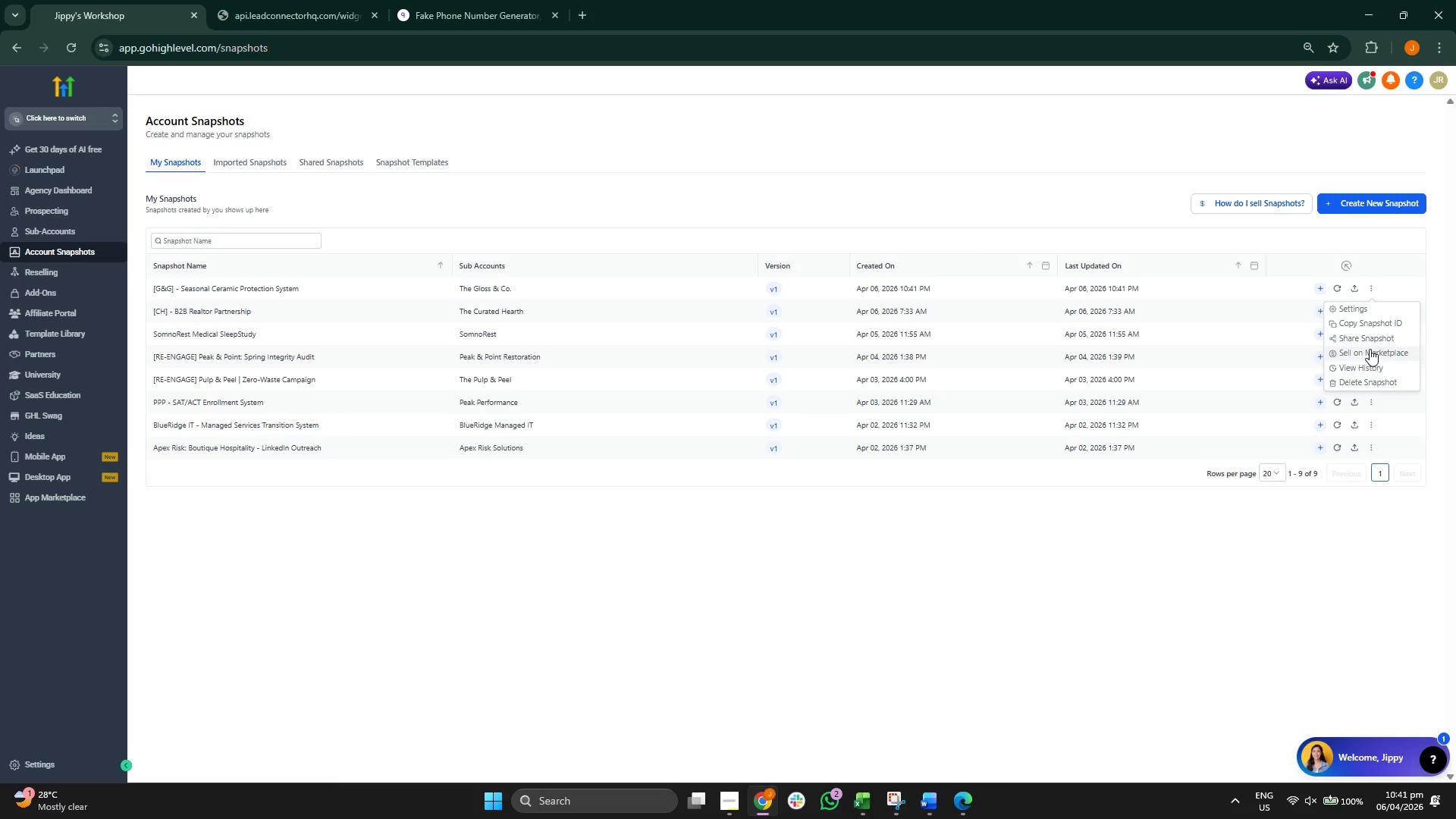 
left_click([1370, 338])
 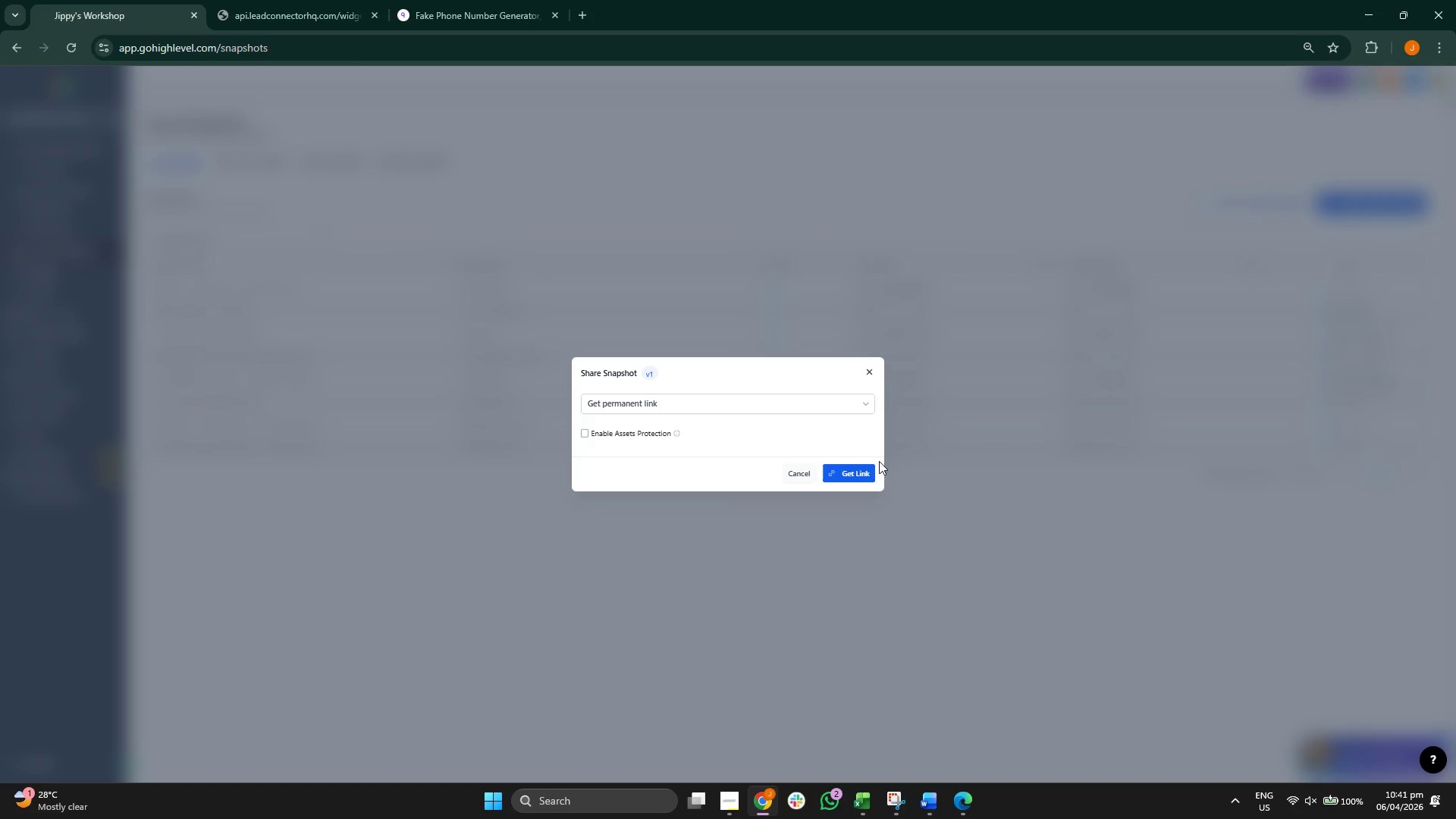 
left_click([871, 475])
 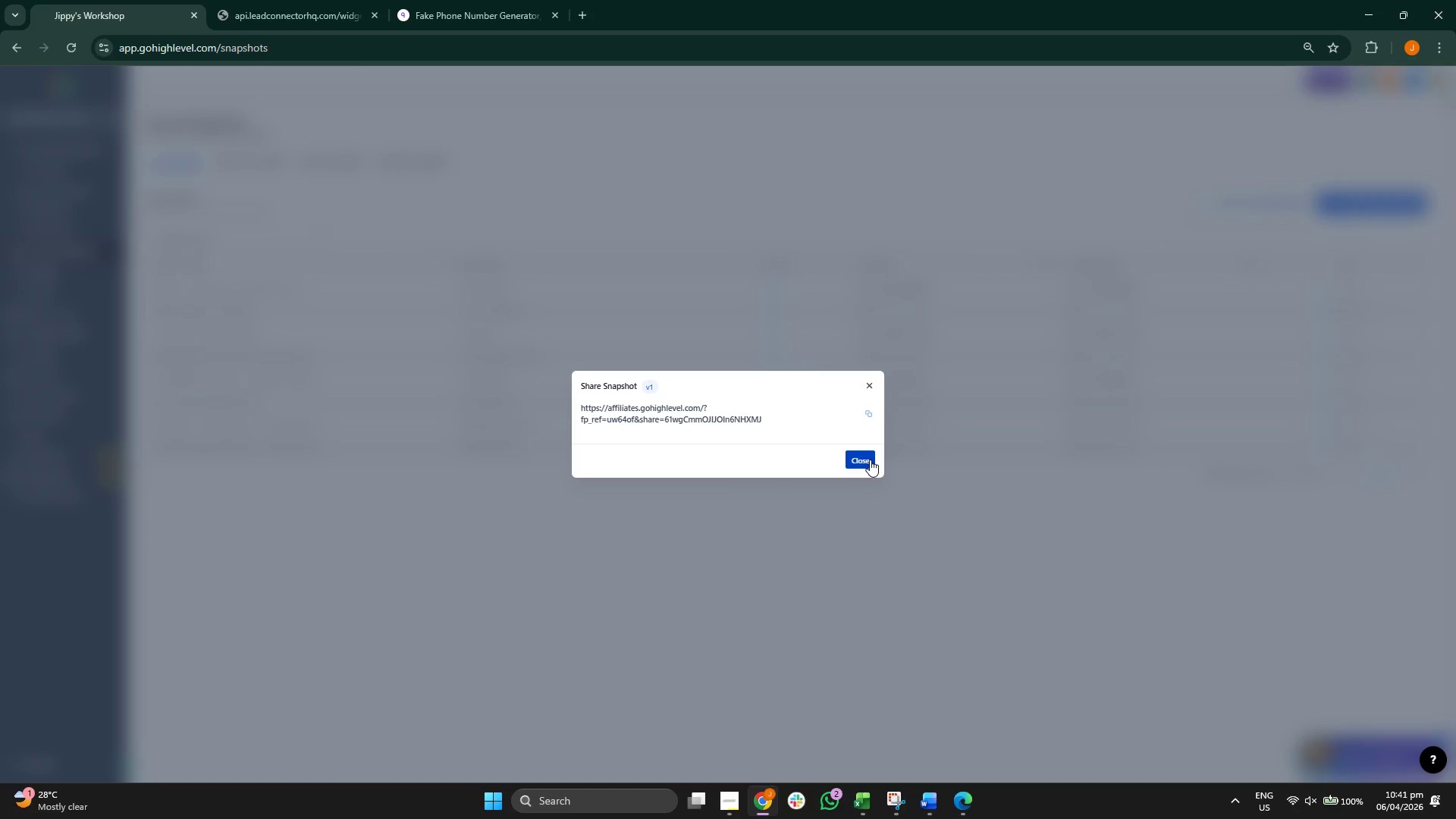 
left_click([869, 416])
 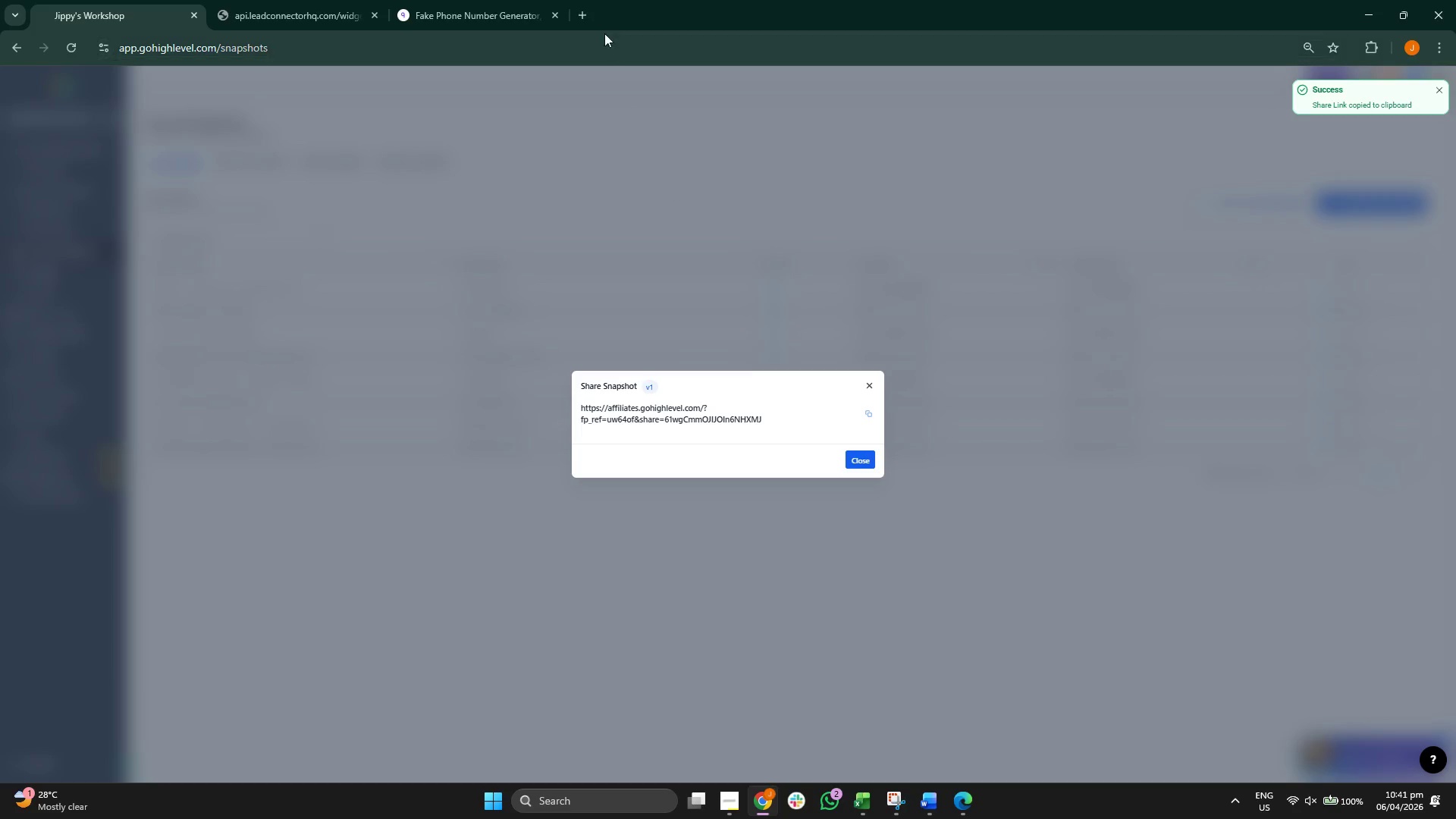 
left_click([586, 10])
 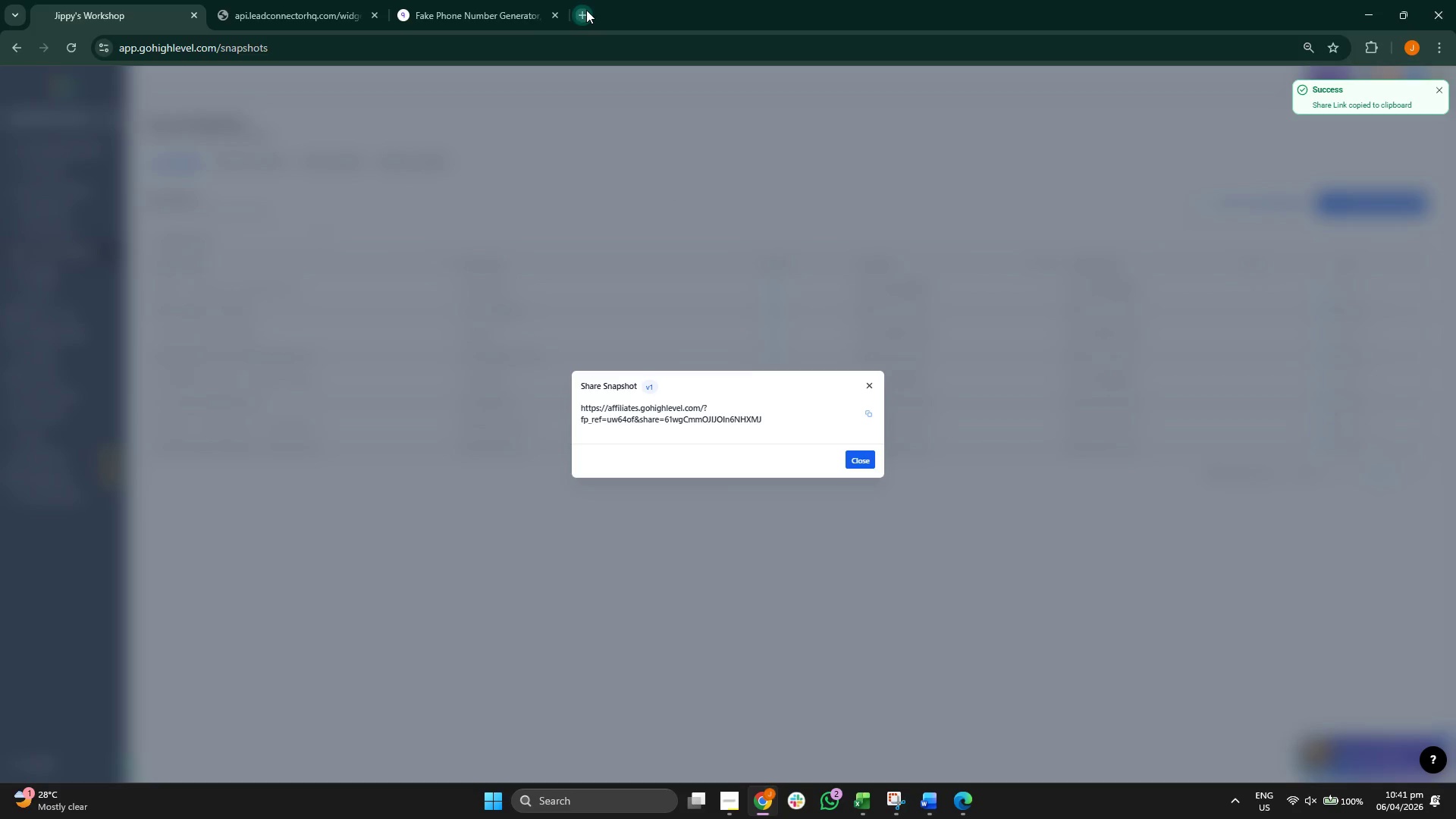 
key(Control+V)
 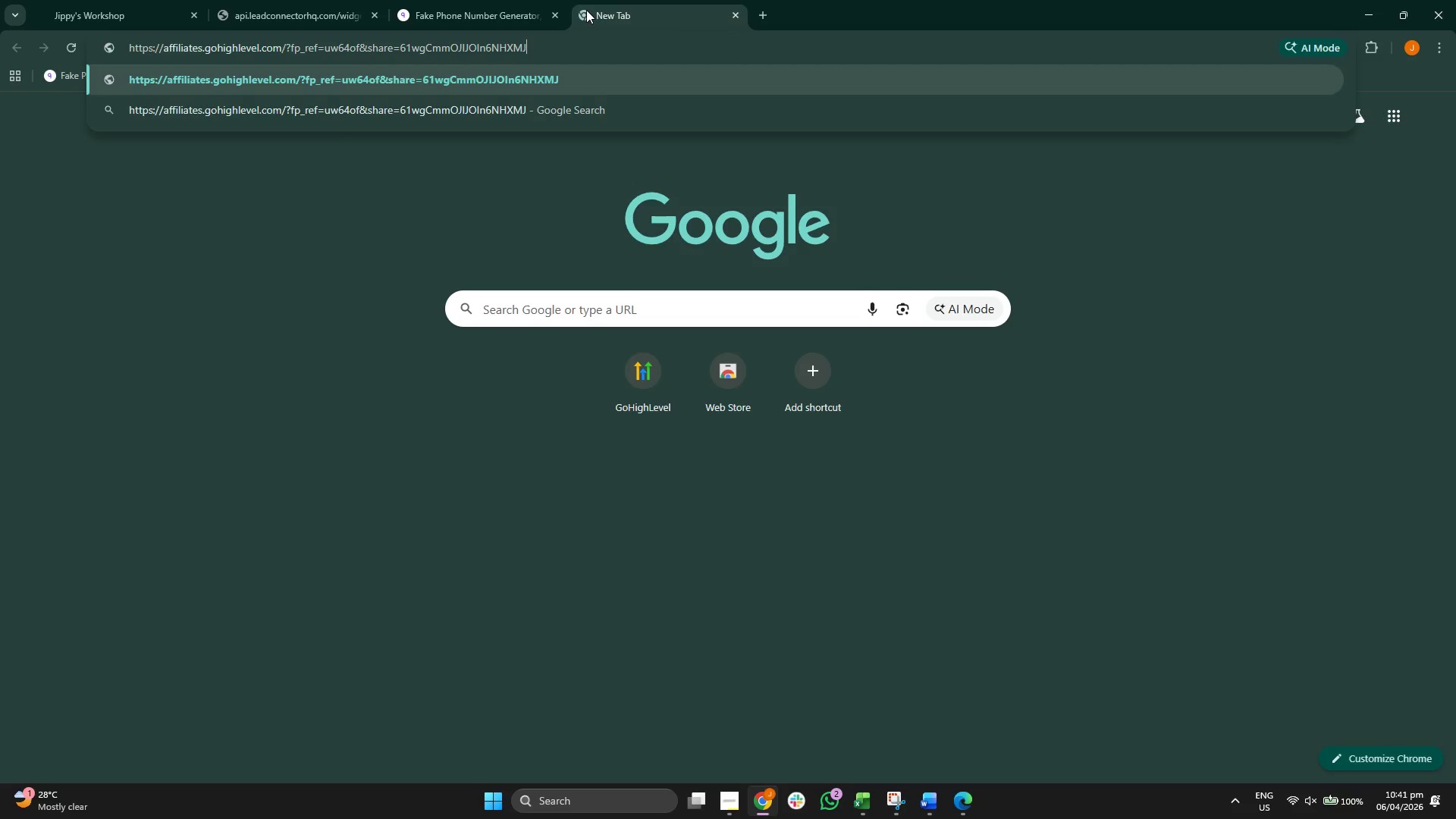 
key(Enter)
 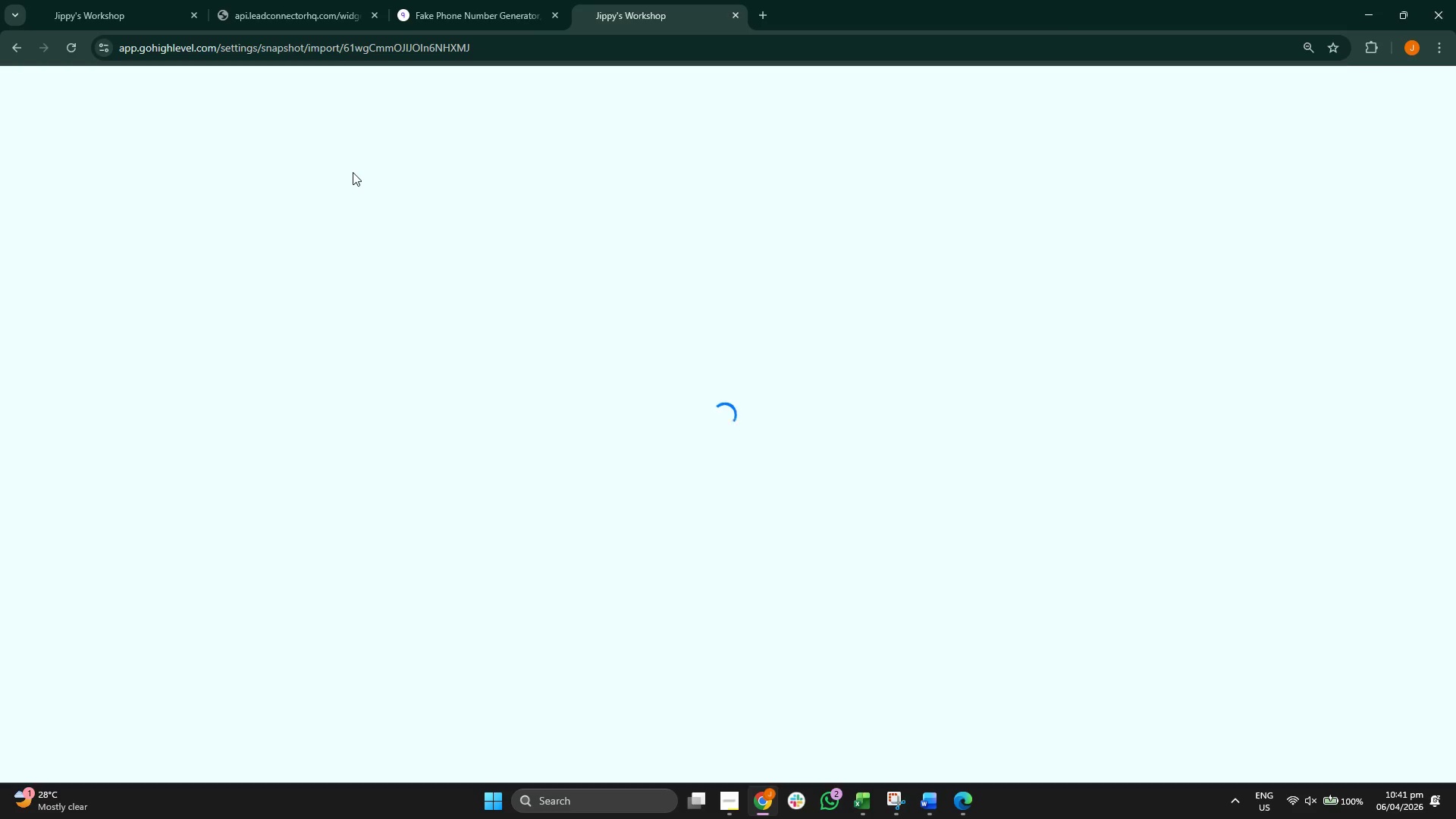 
wait(7.8)
 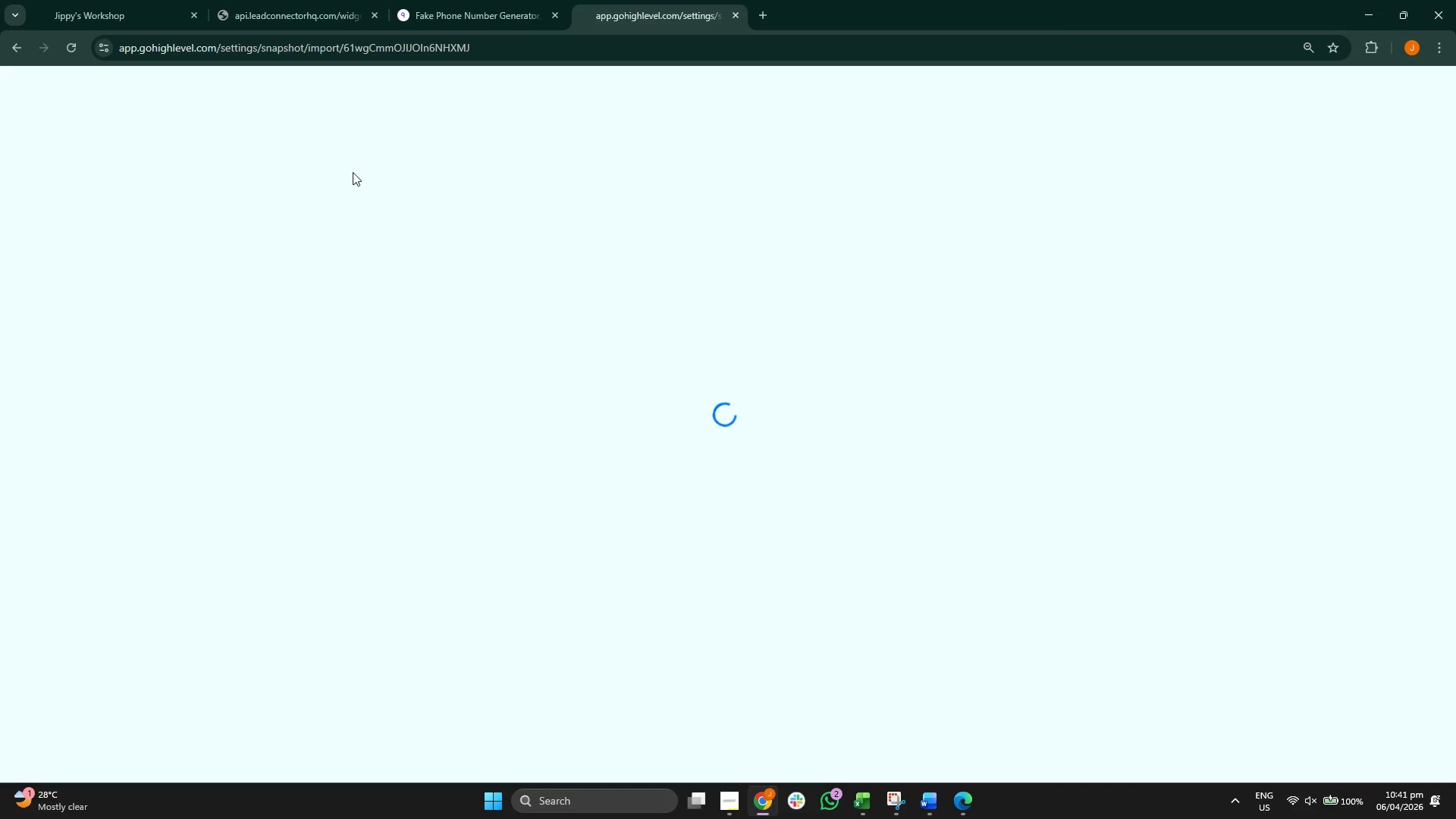 
left_click([122, 0])
 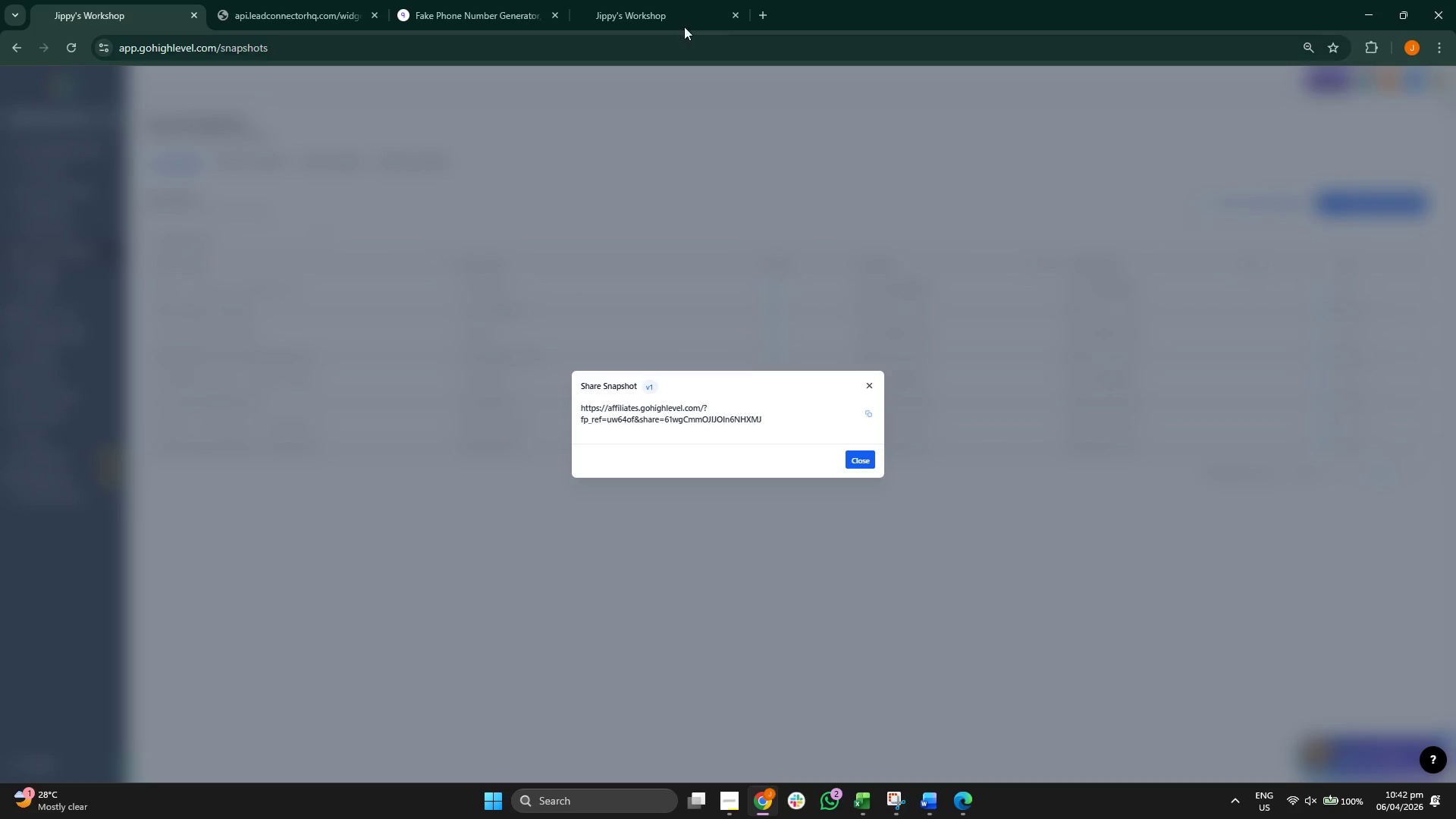 
left_click([695, 0])
 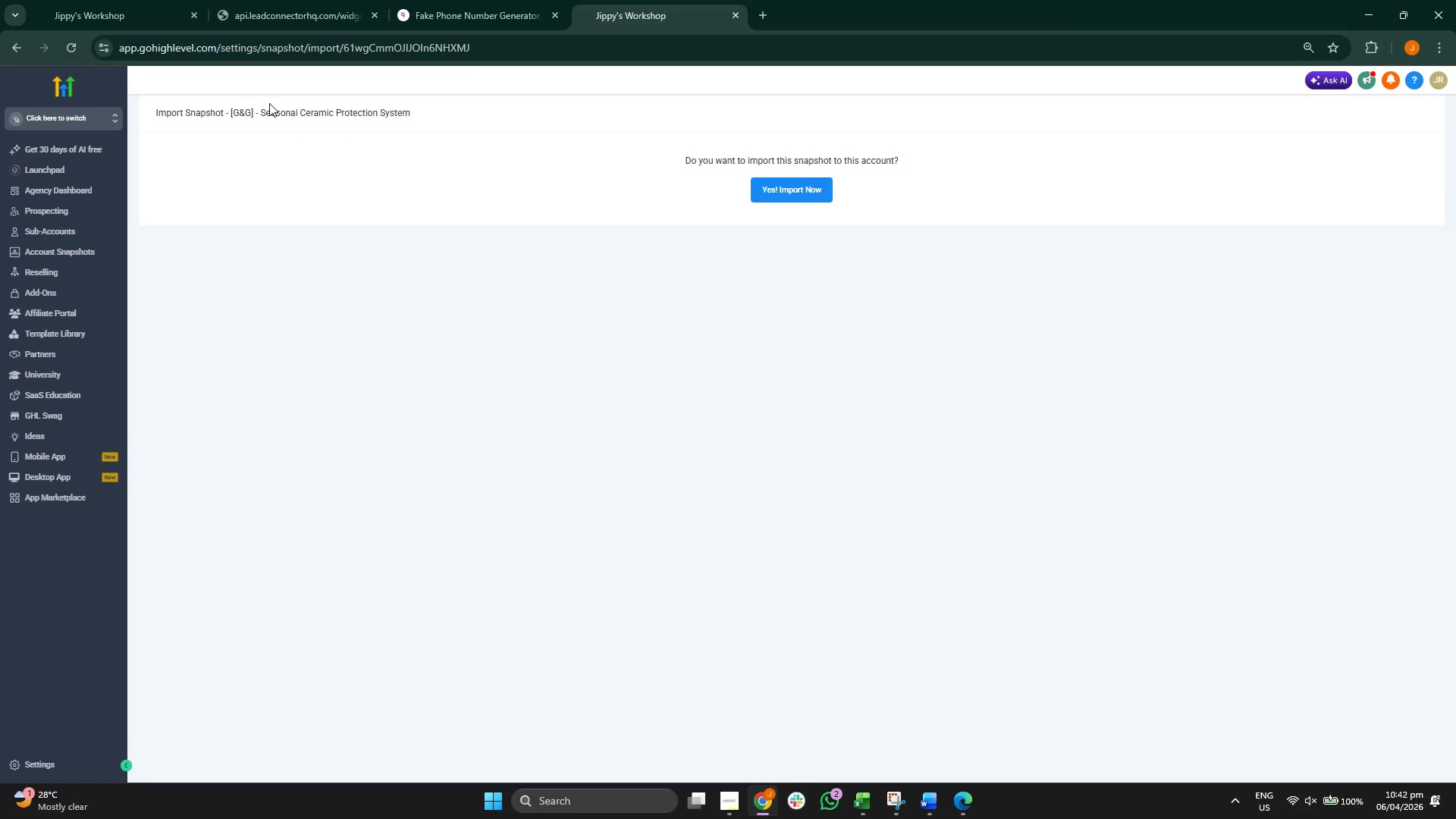 
double_click([292, 118])
 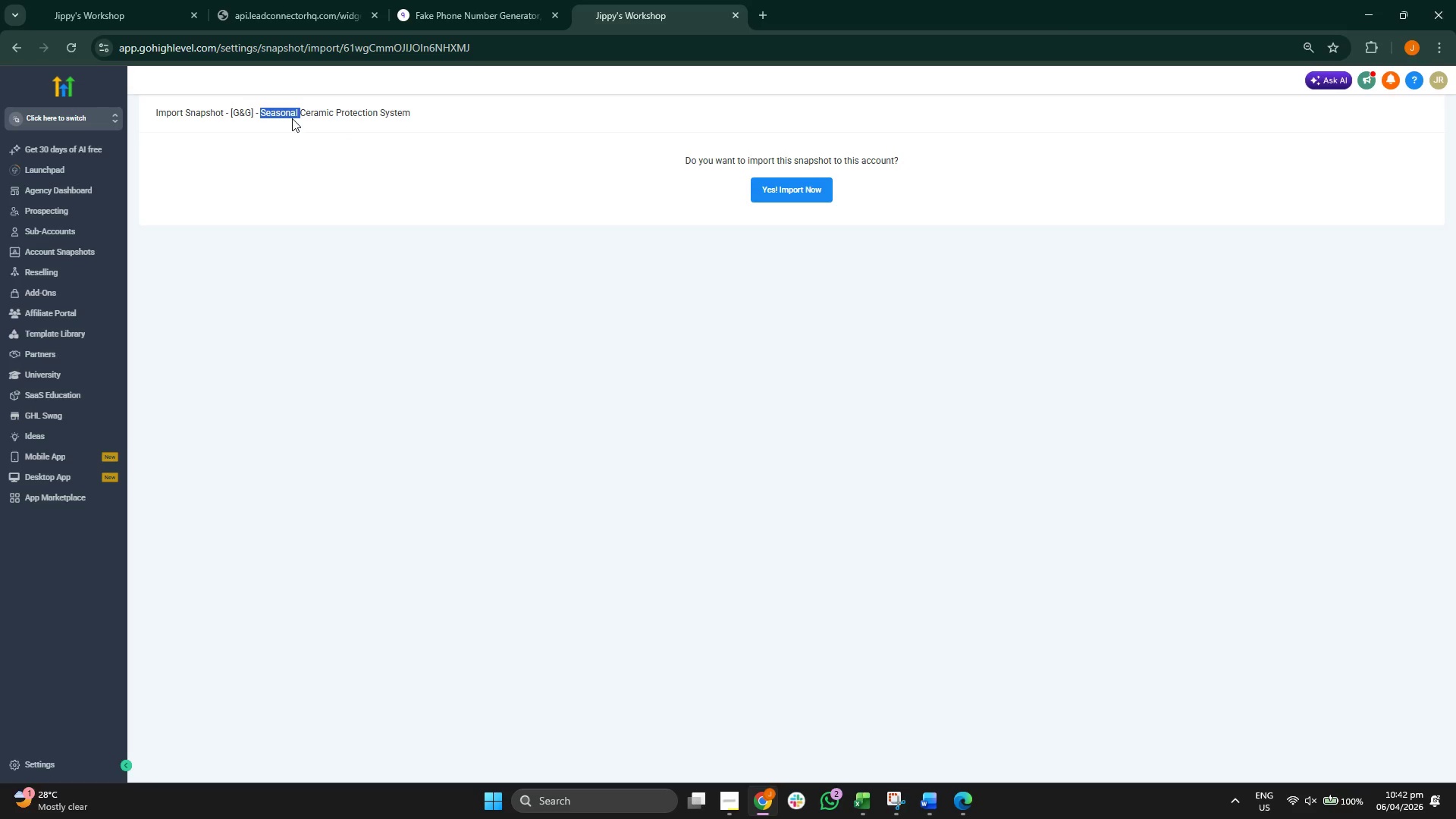 
triple_click([292, 118])
 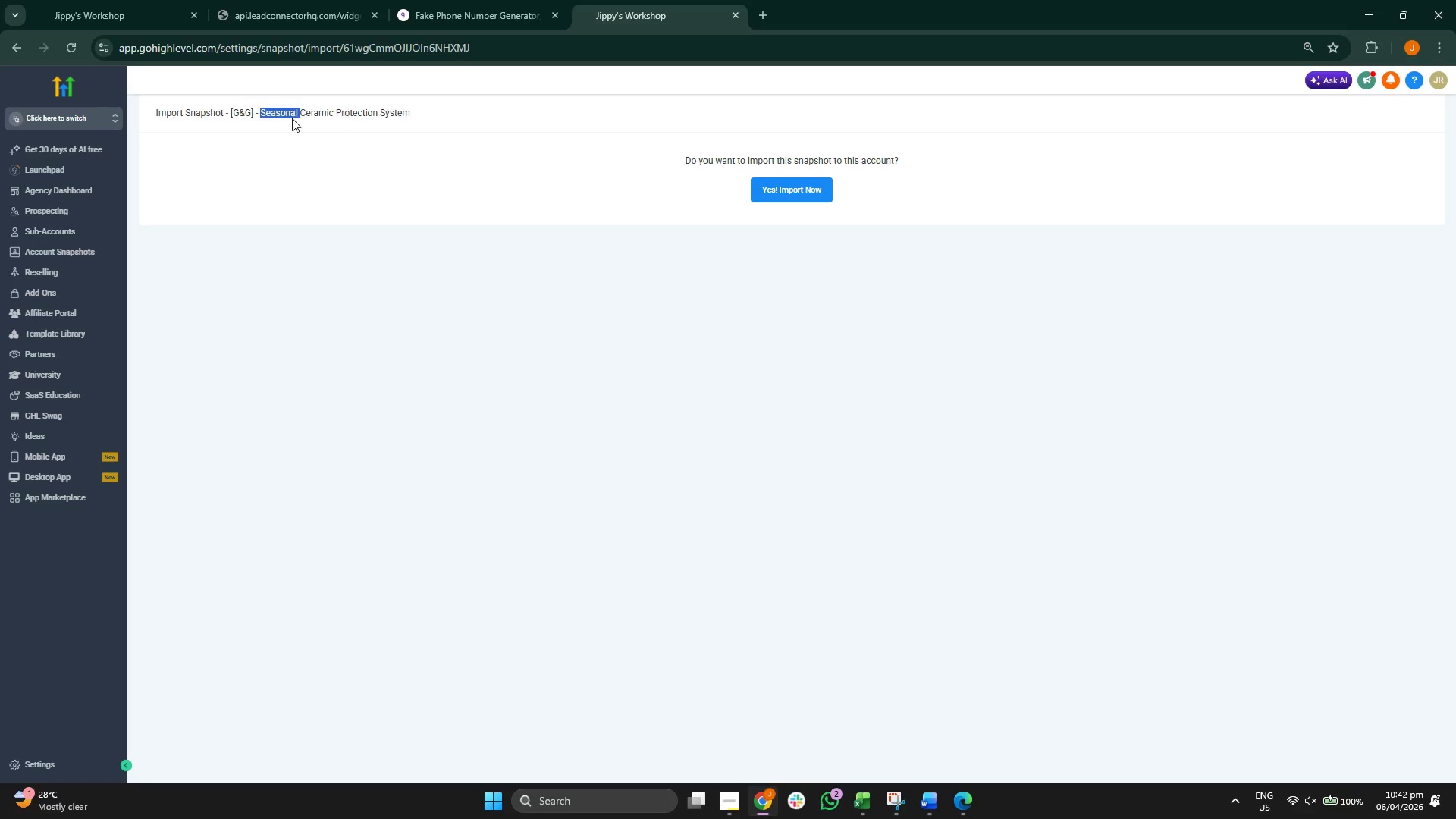 